 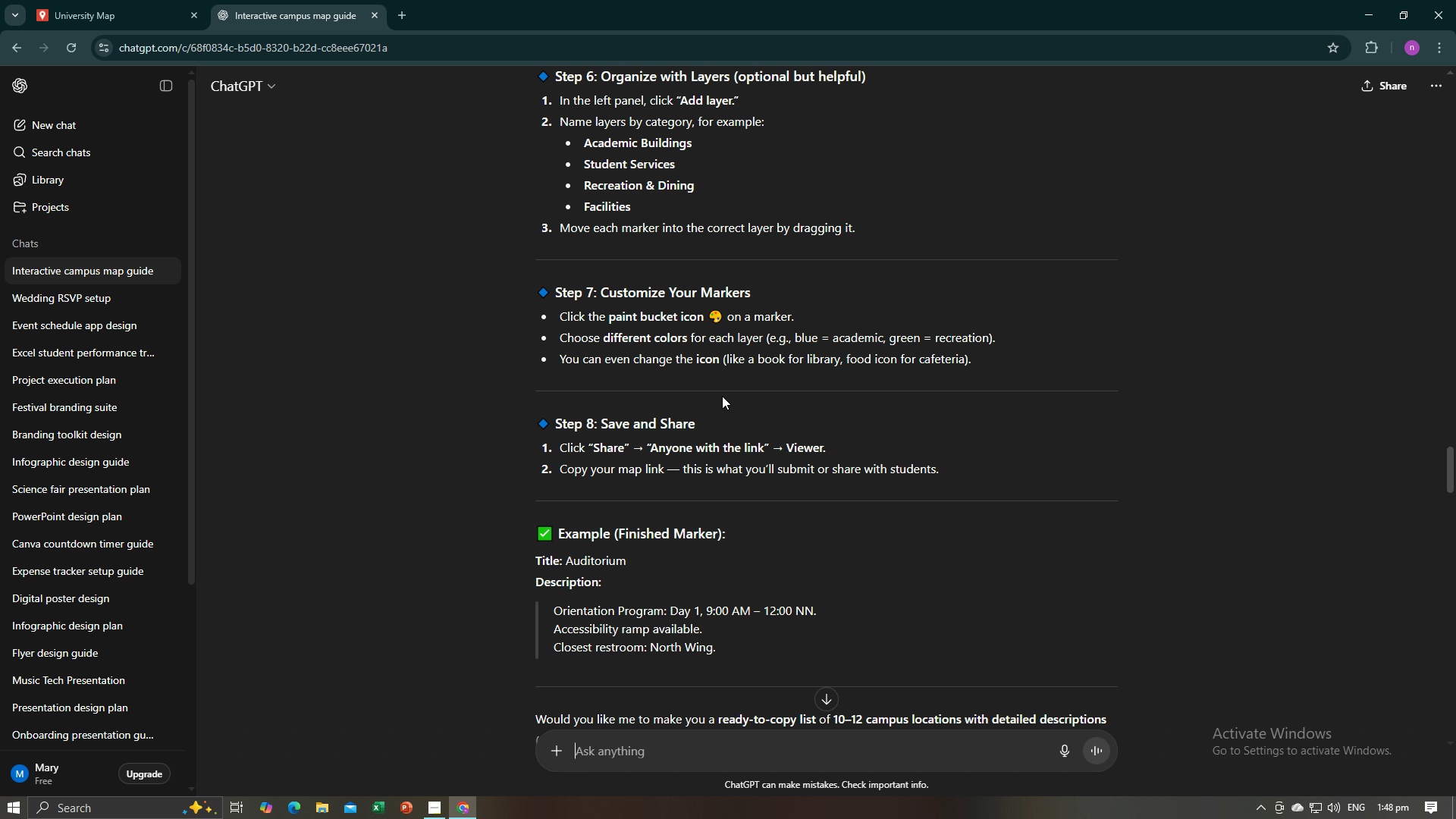 
scroll: coordinate [722, 396], scroll_direction: down, amount: 4.0
 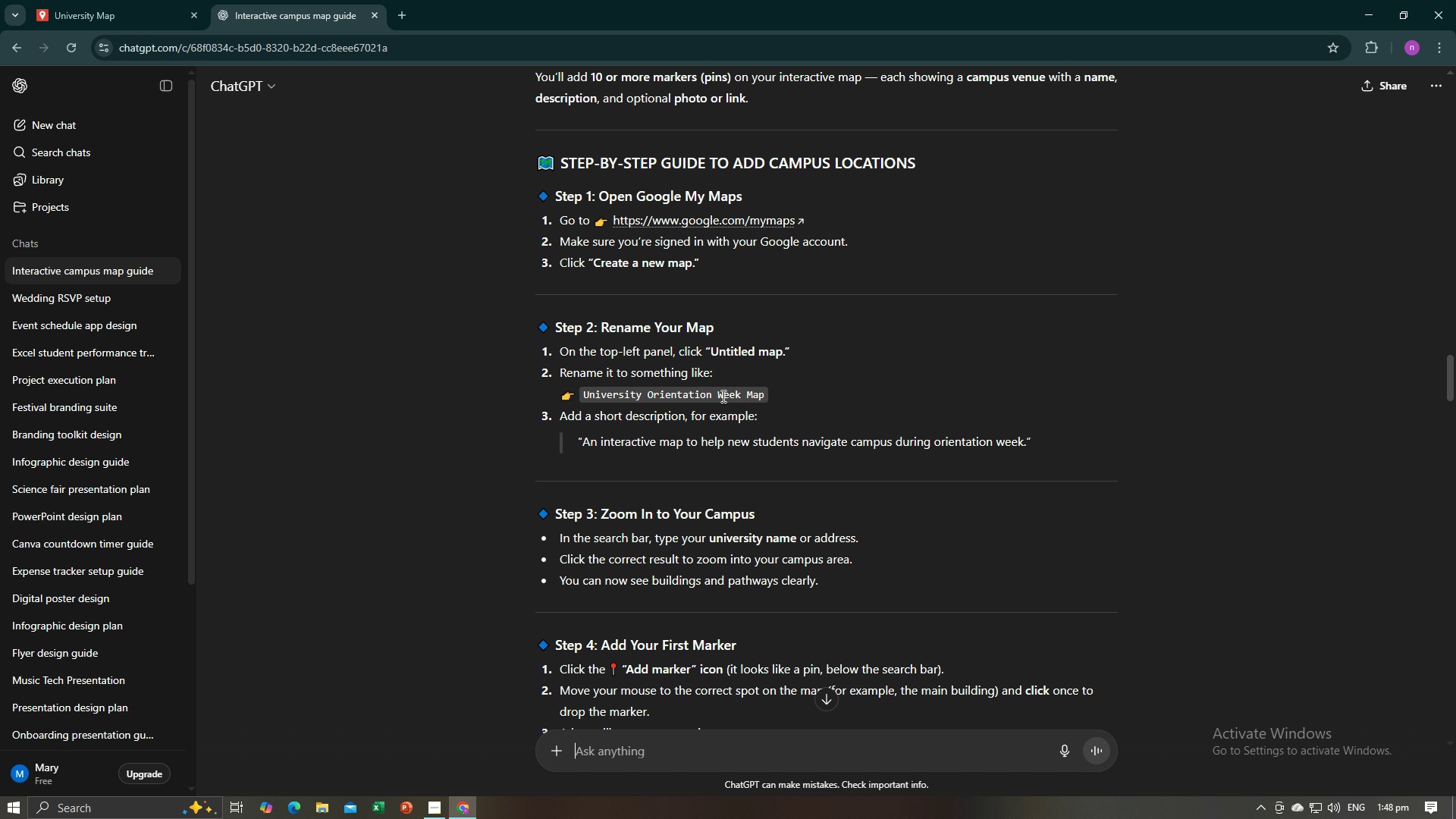 
scroll: coordinate [723, 397], scroll_direction: up, amount: 11.0
 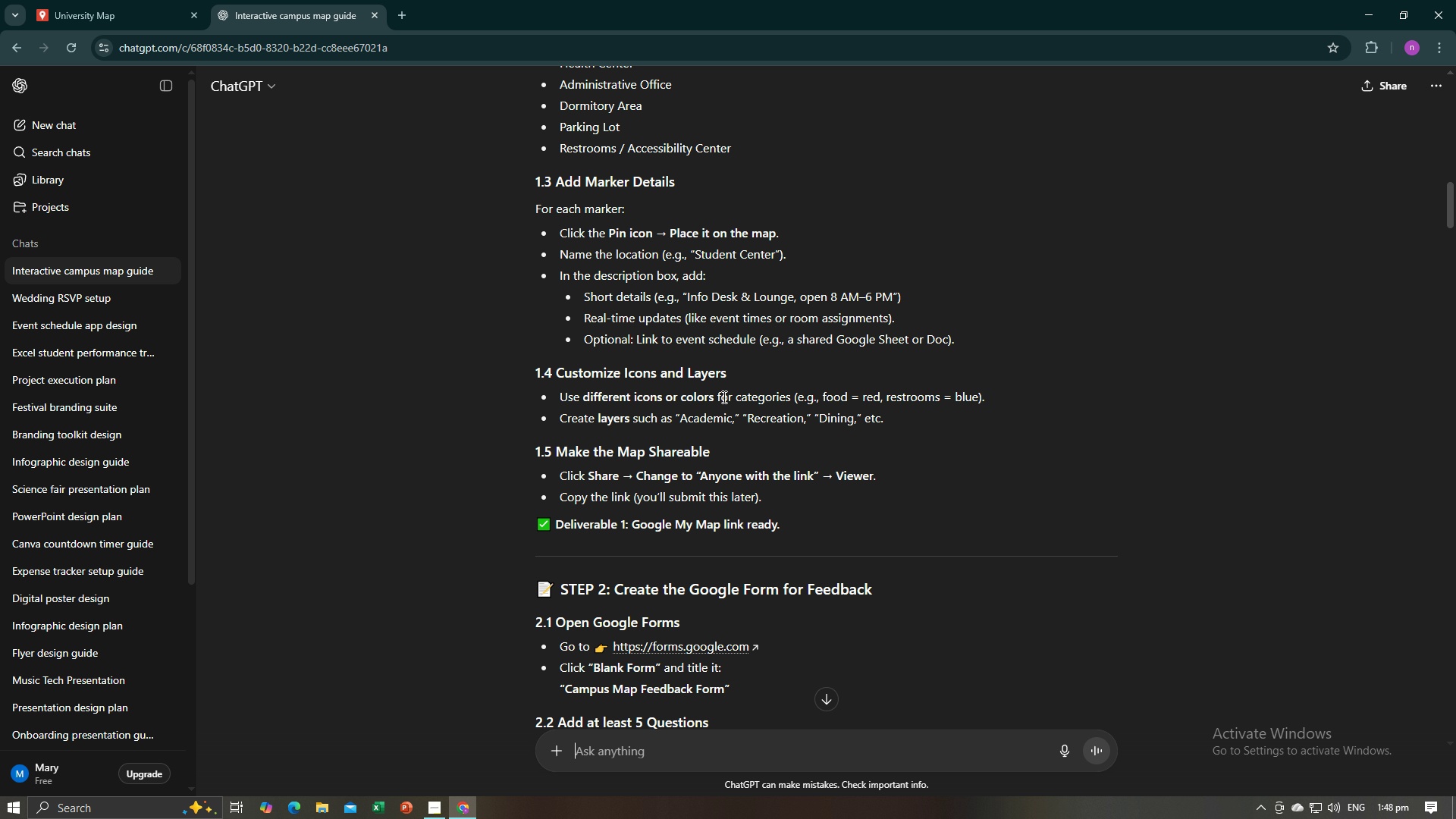 
wait(7.2)
 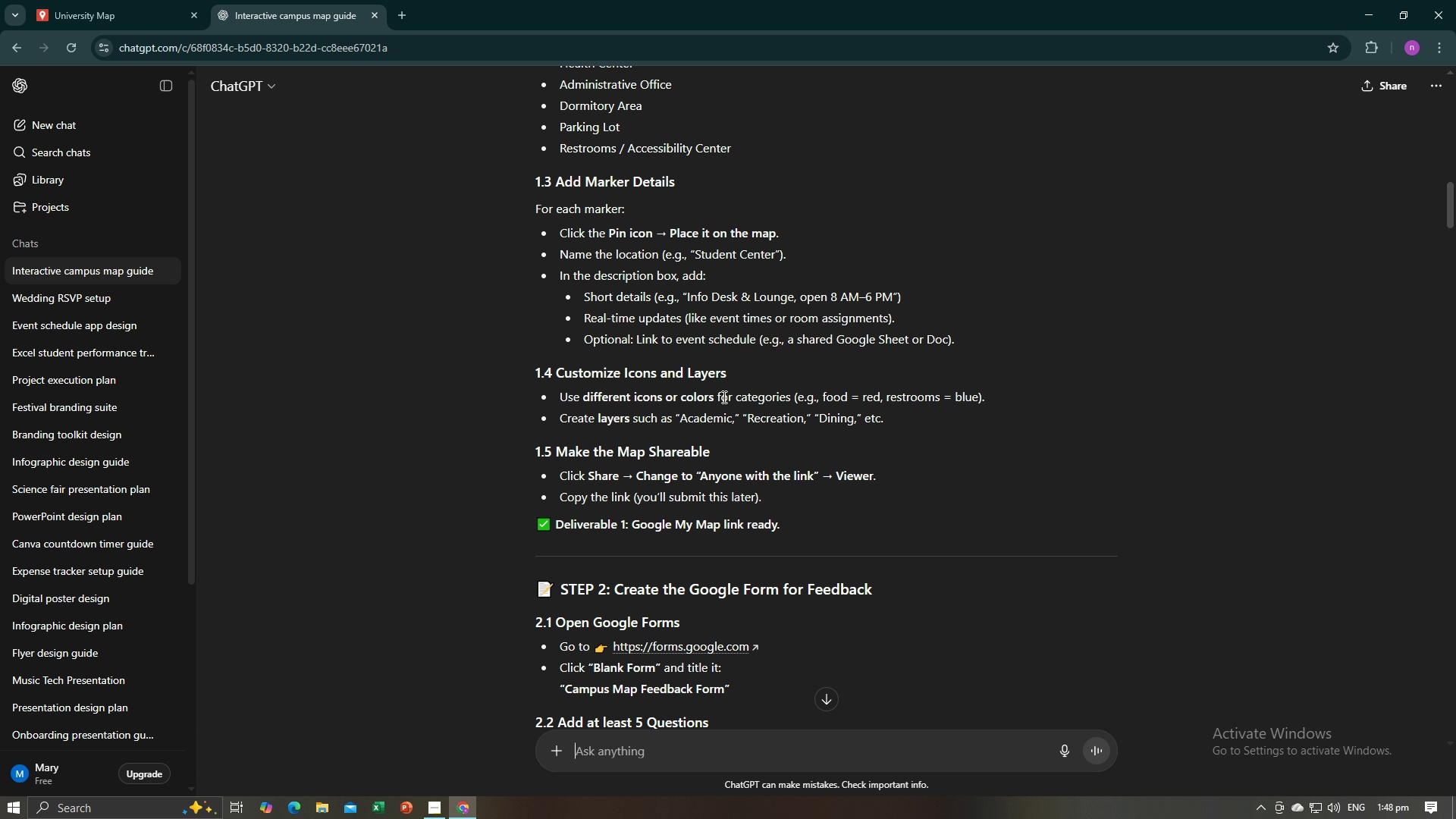 
left_click([105, 0])
 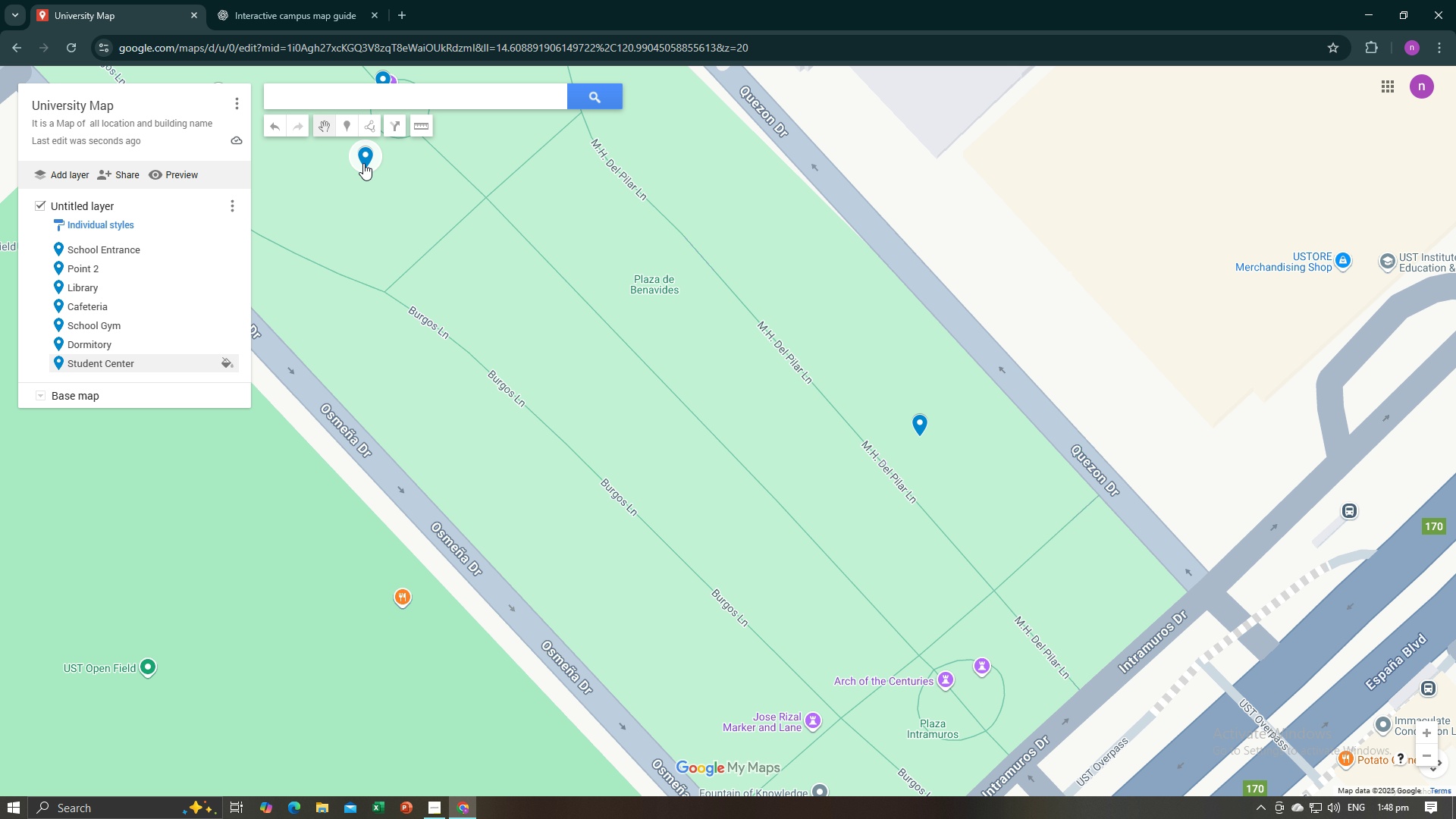 
left_click([369, 161])
 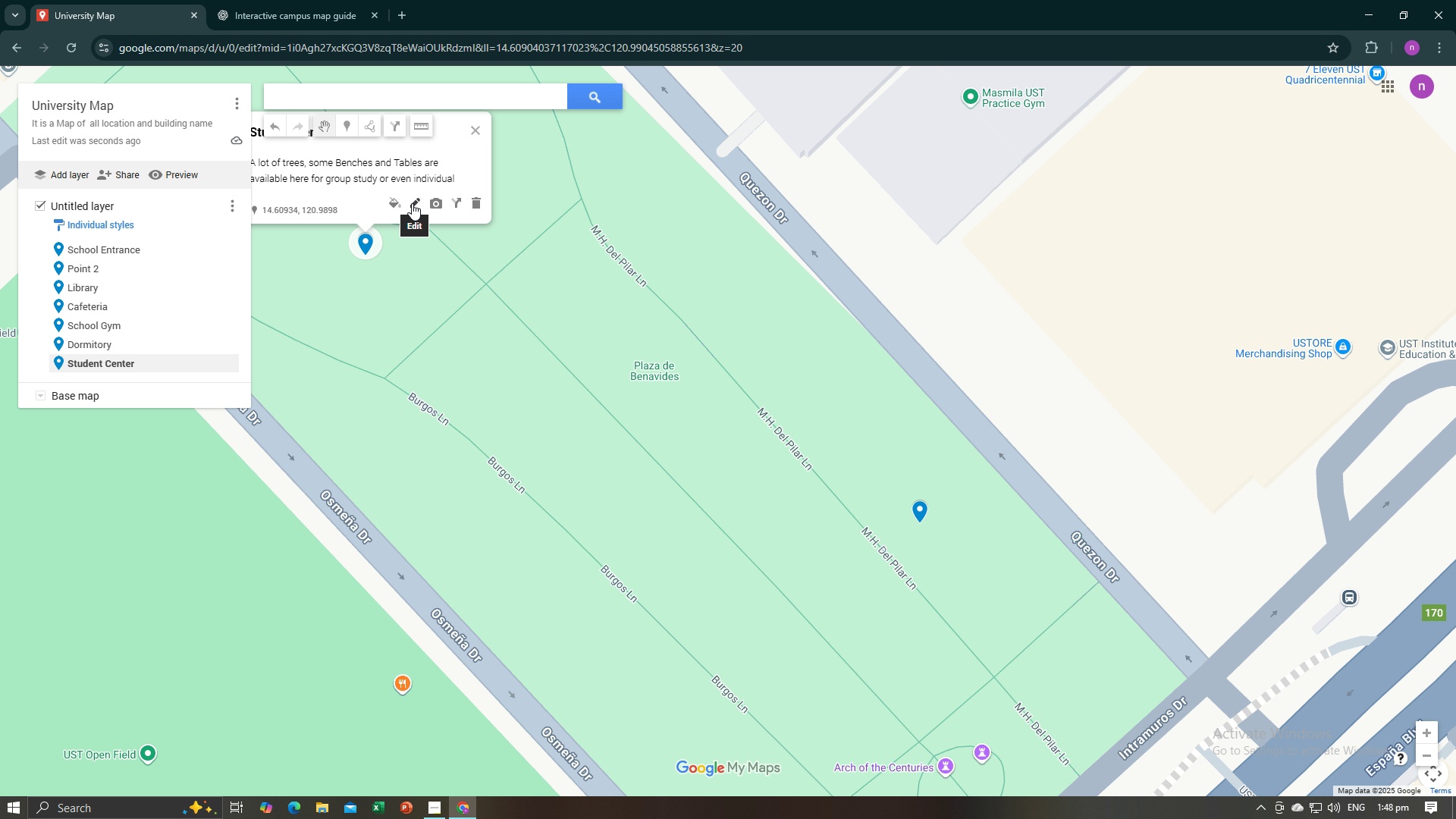 
wait(7.55)
 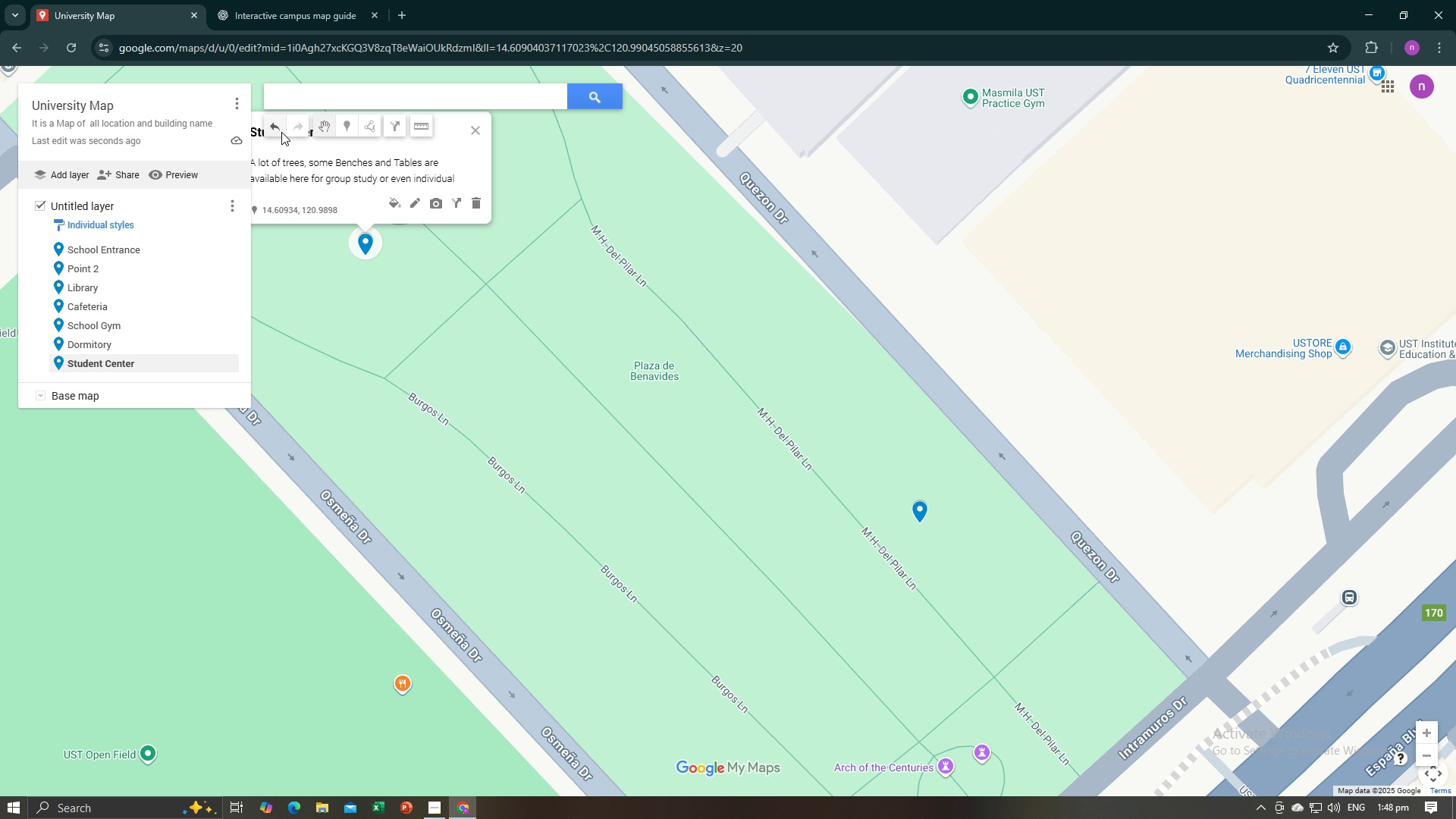 
mouse_move([443, 210])
 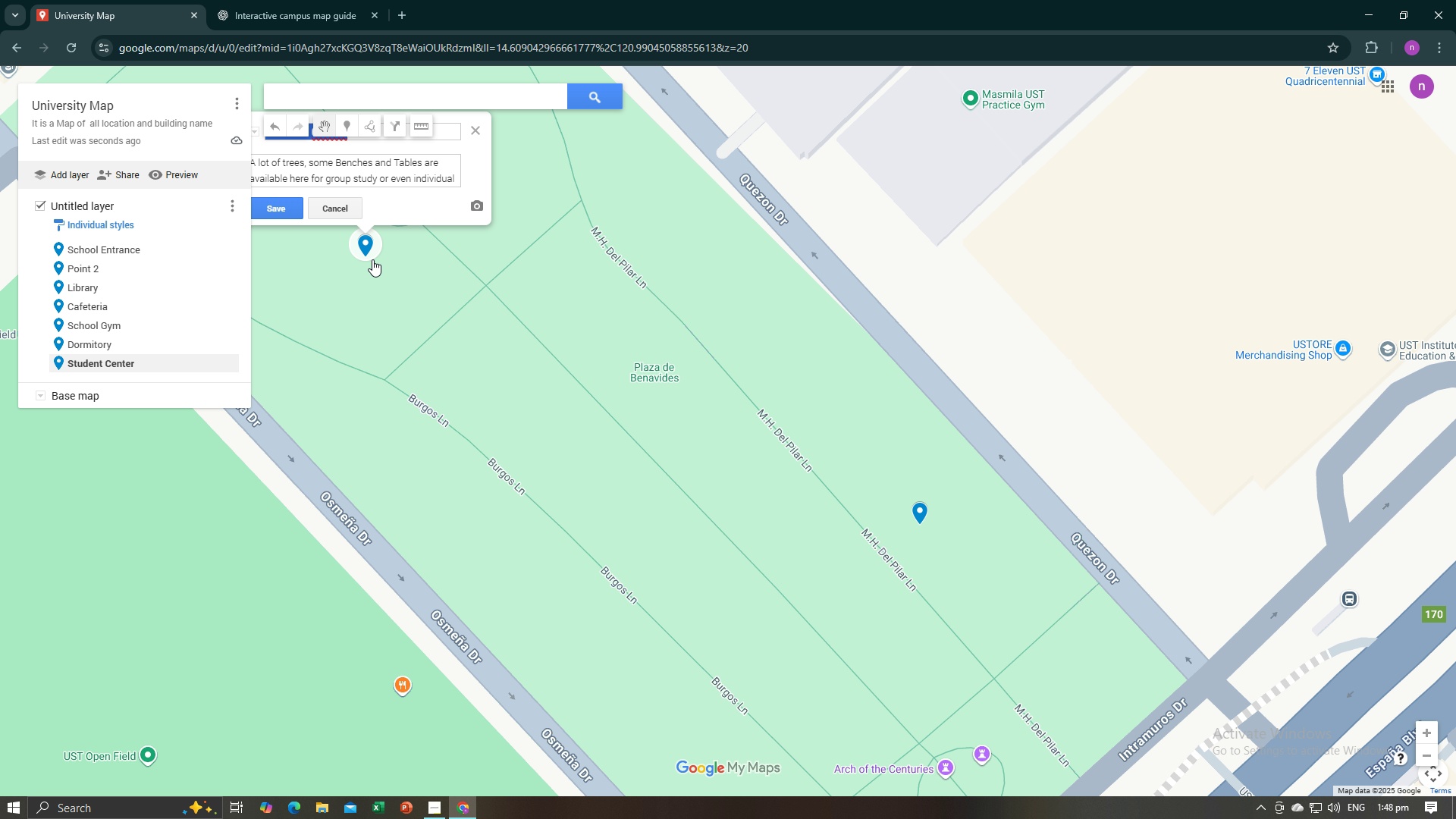 
left_click([372, 259])
 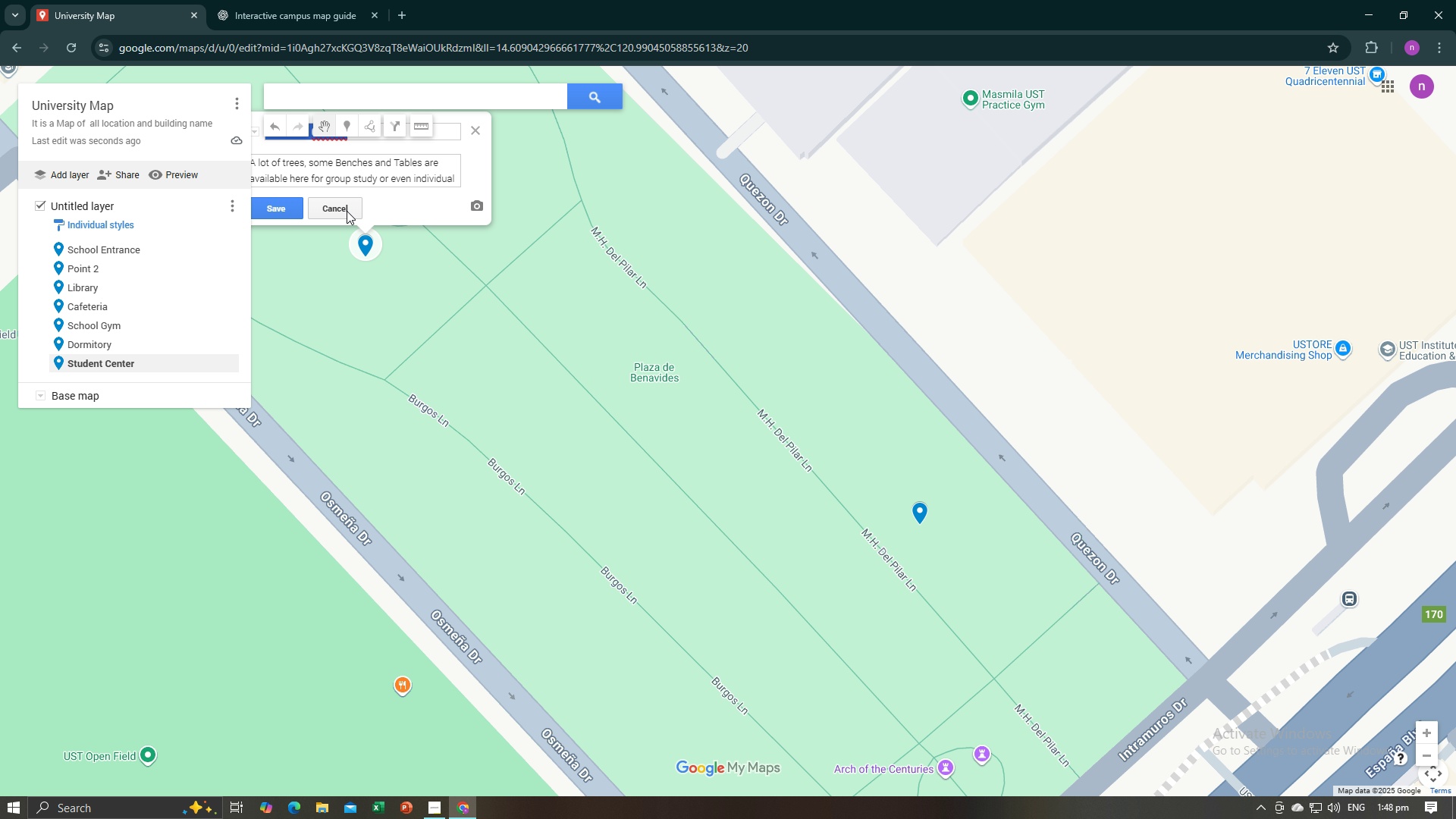 
left_click([347, 211])
 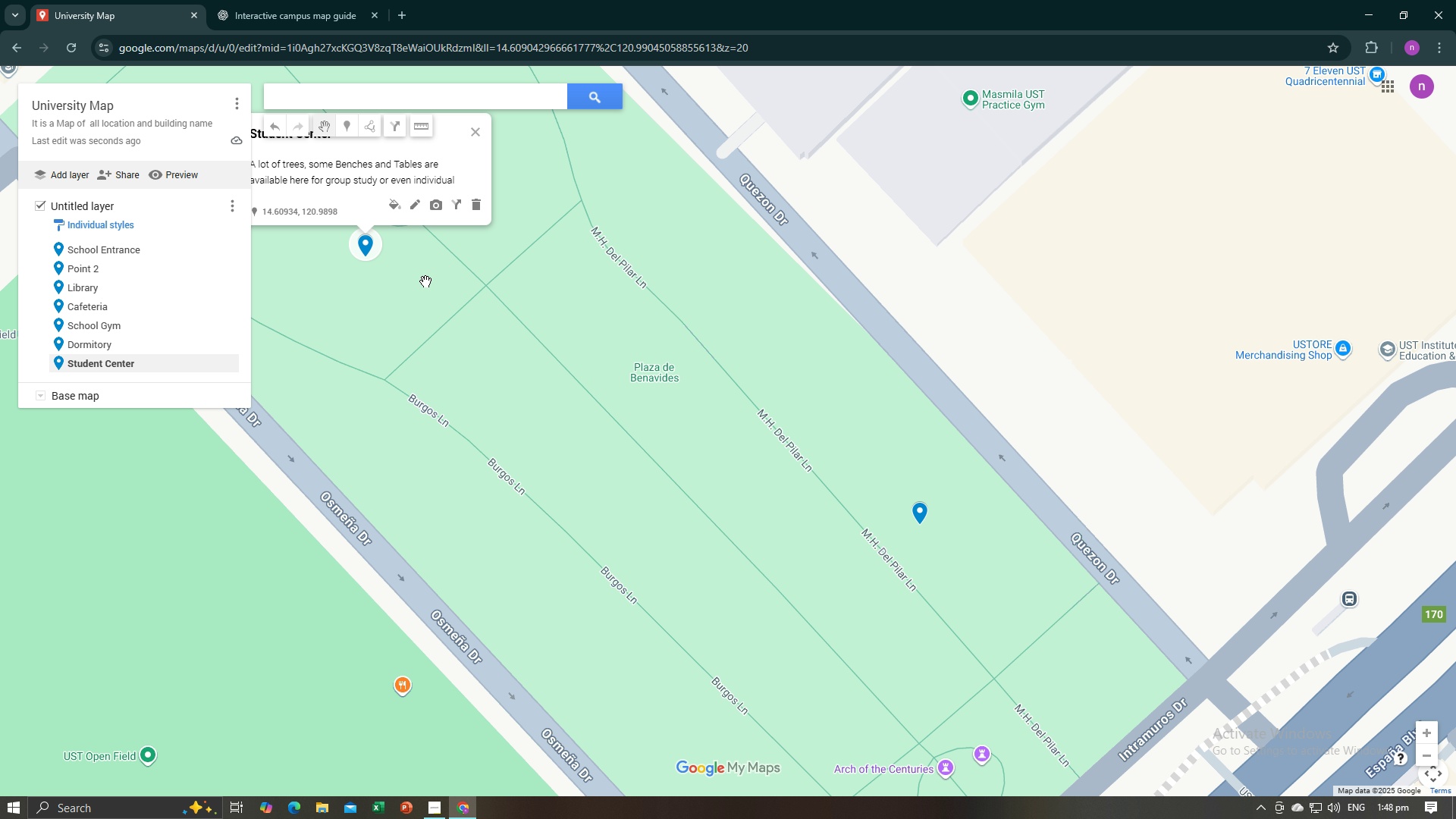 
scroll: coordinate [425, 281], scroll_direction: up, amount: 3.0
 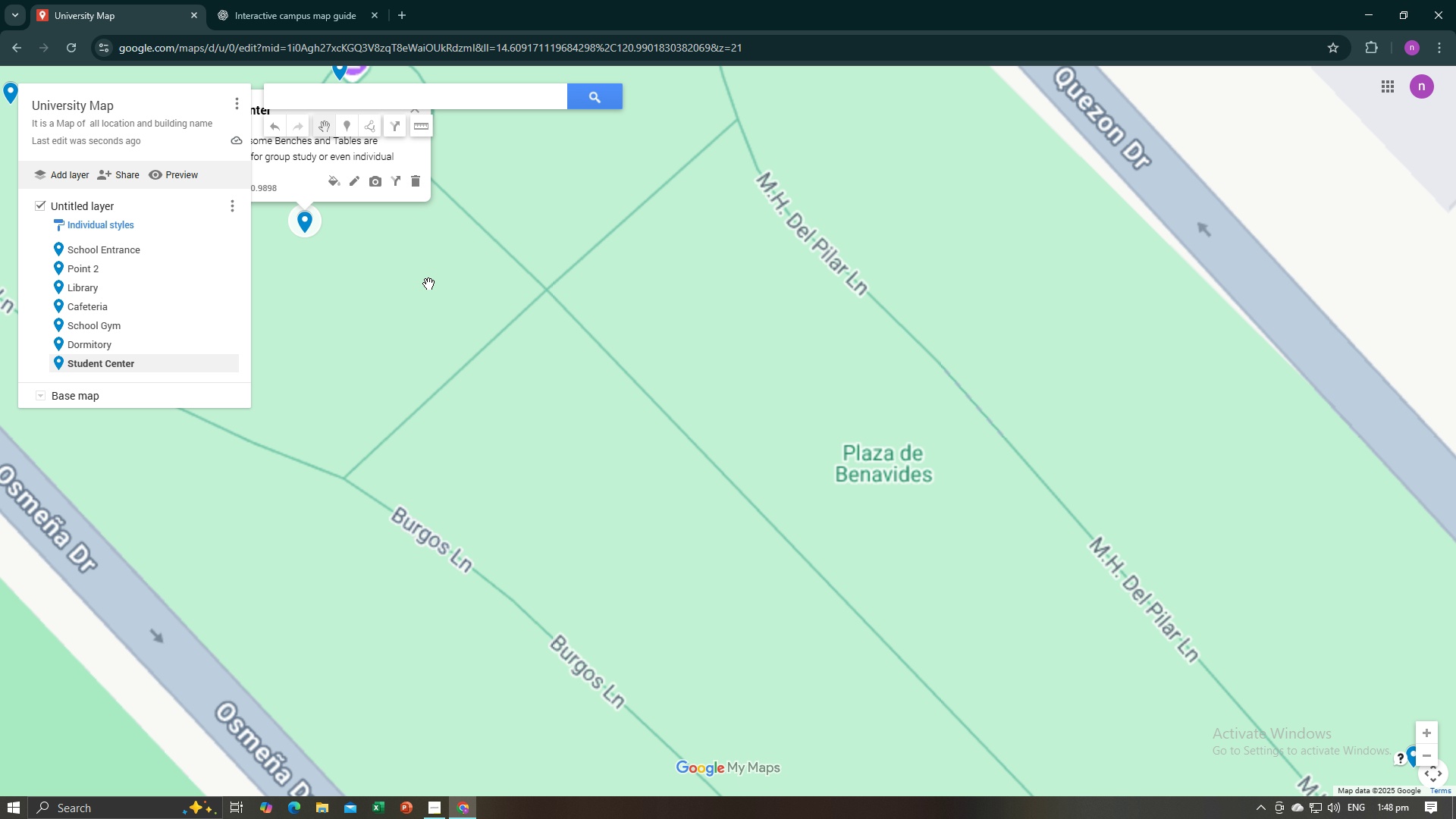 
scroll: coordinate [428, 284], scroll_direction: down, amount: 3.0
 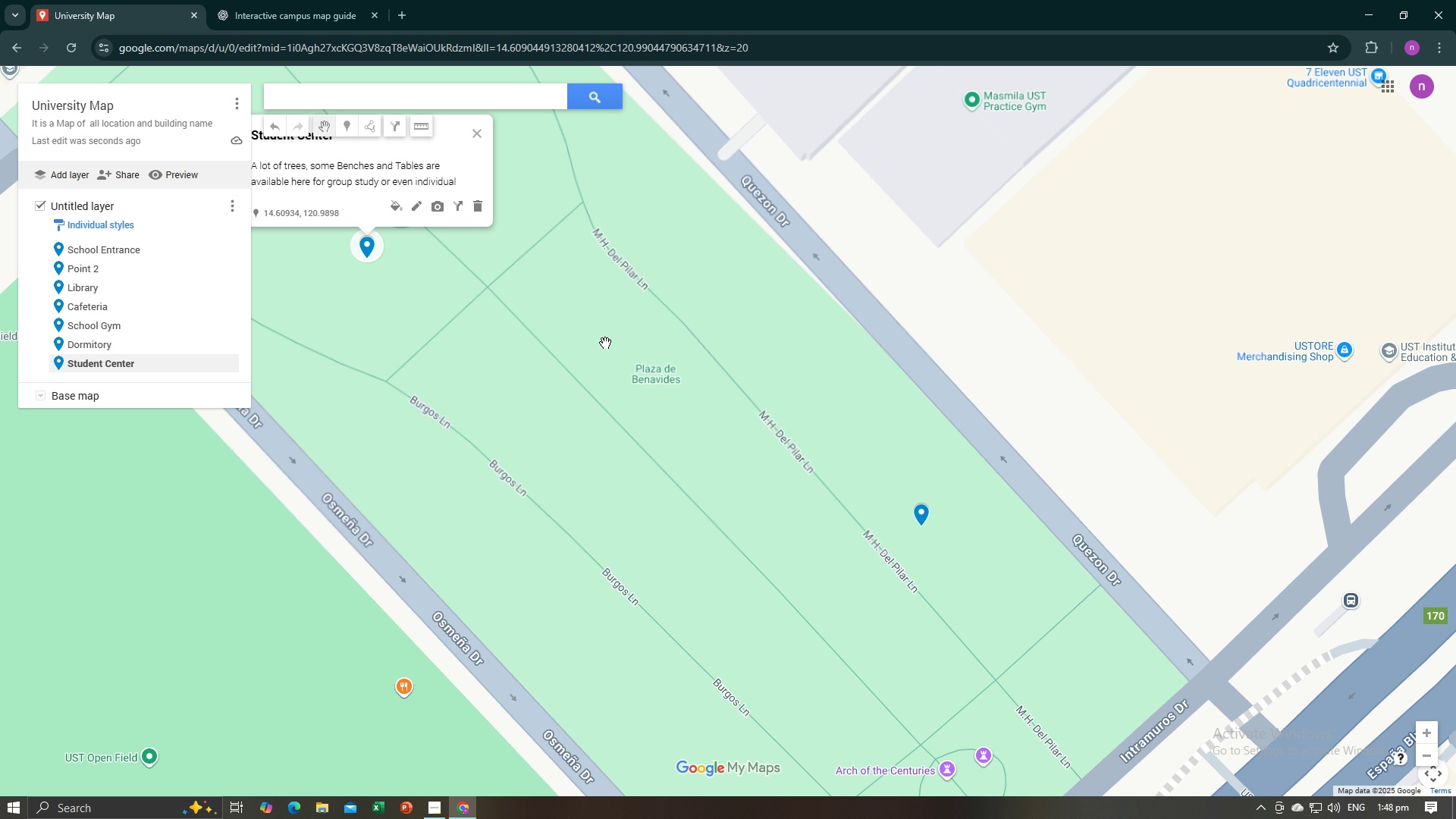 
left_click_drag(start_coordinate=[500, 310], to_coordinate=[743, 529])
 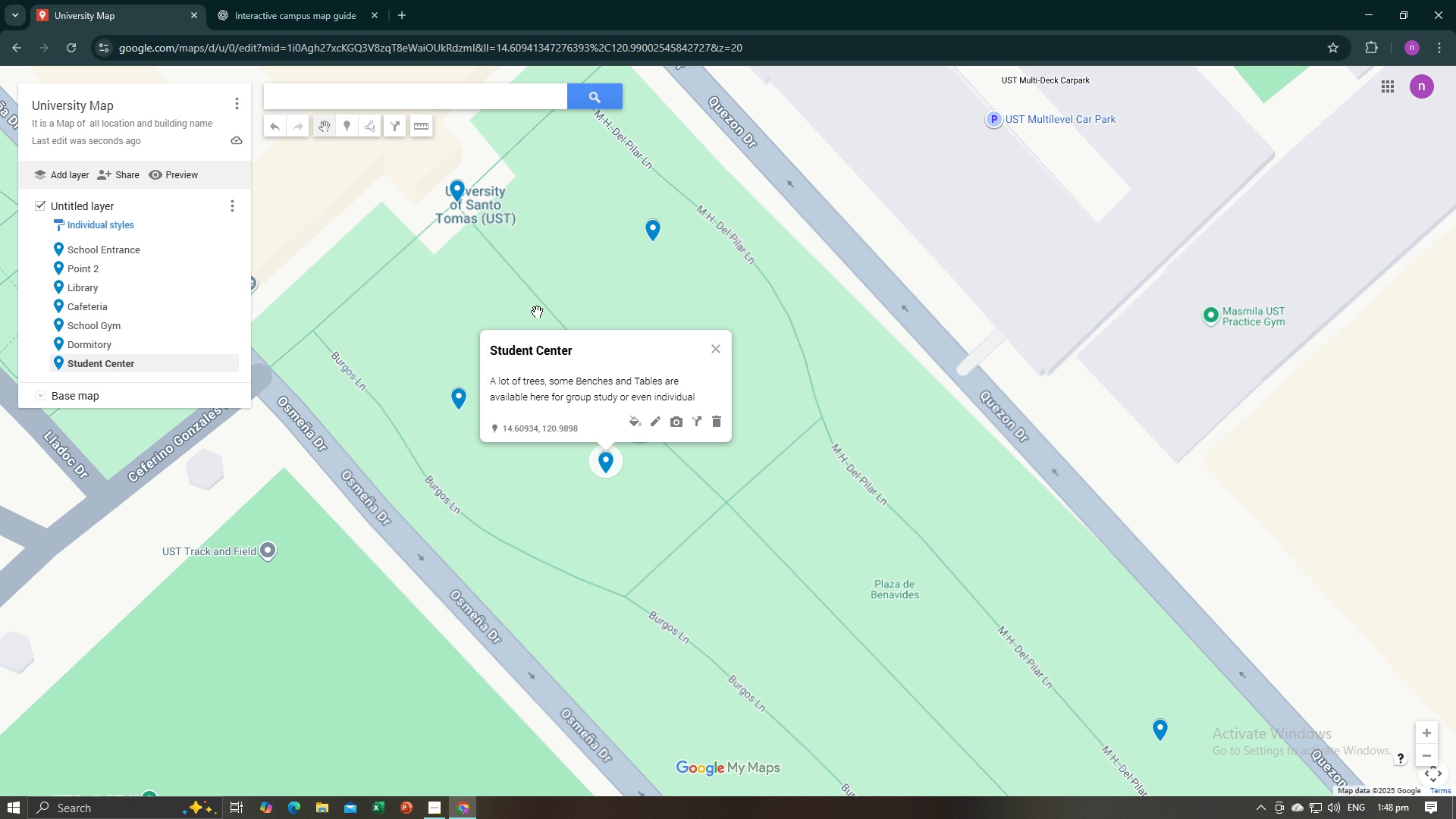 
left_click([505, 273])
 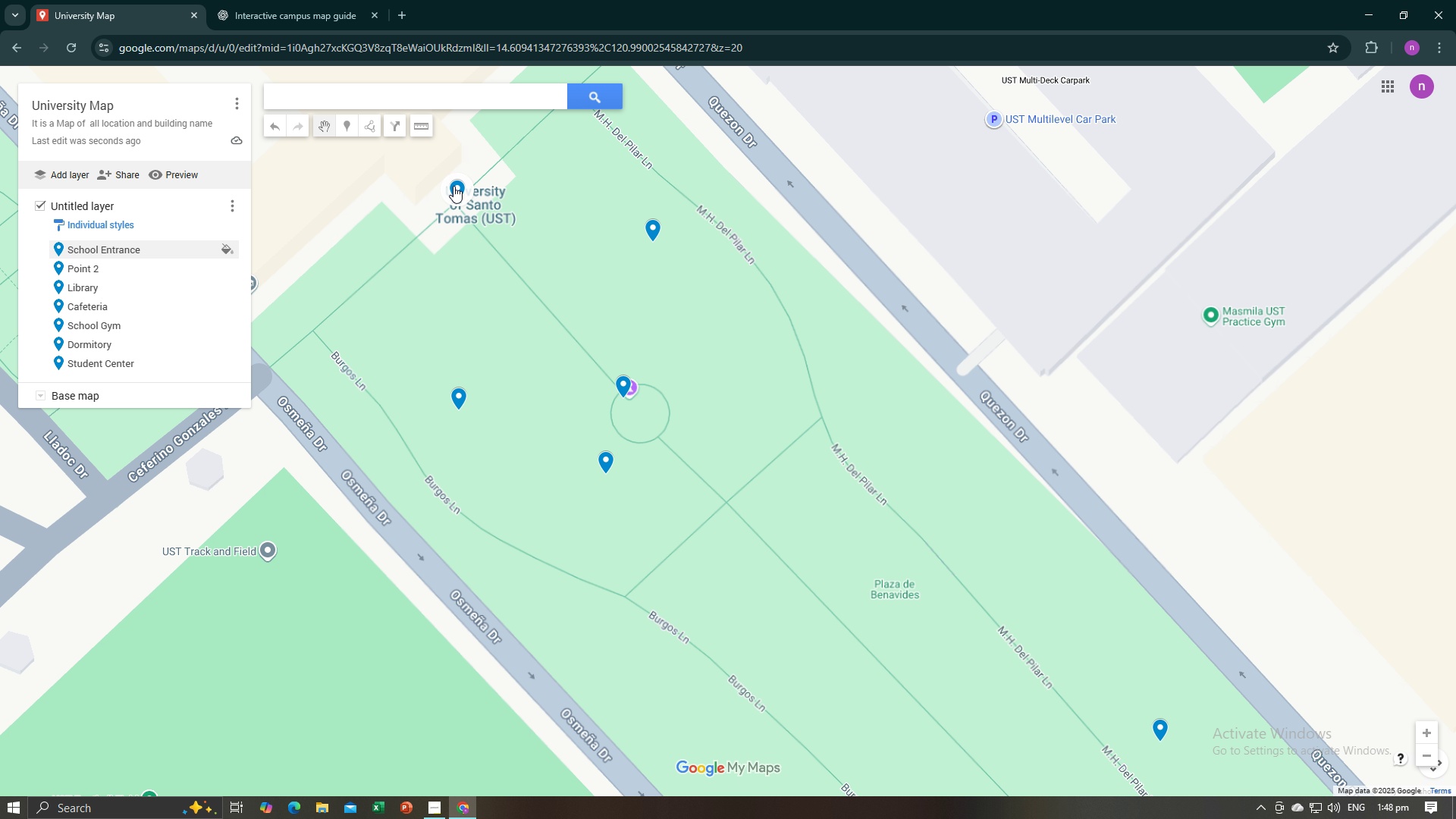 
left_click([453, 186])
 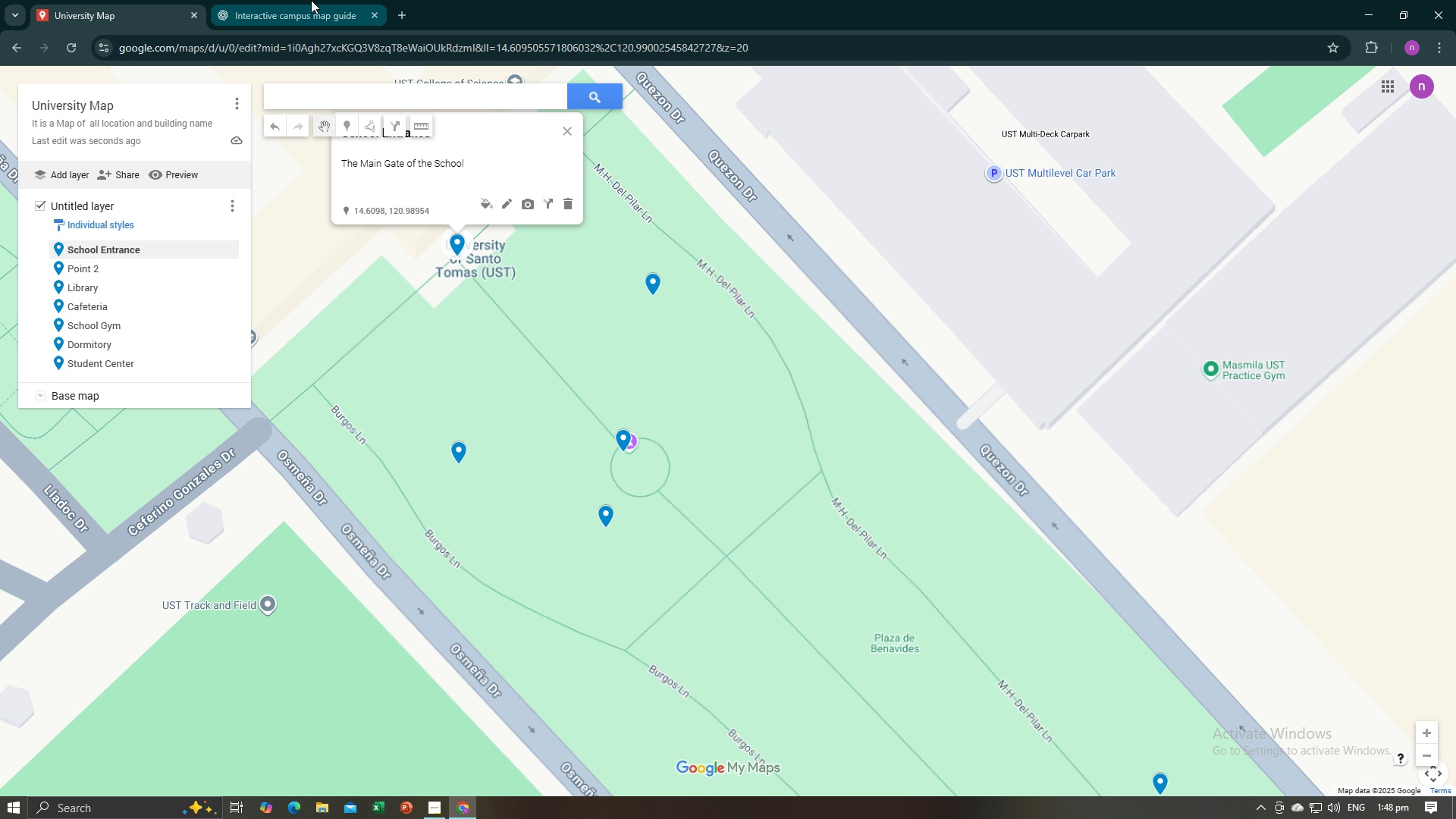 
left_click([311, 0])
 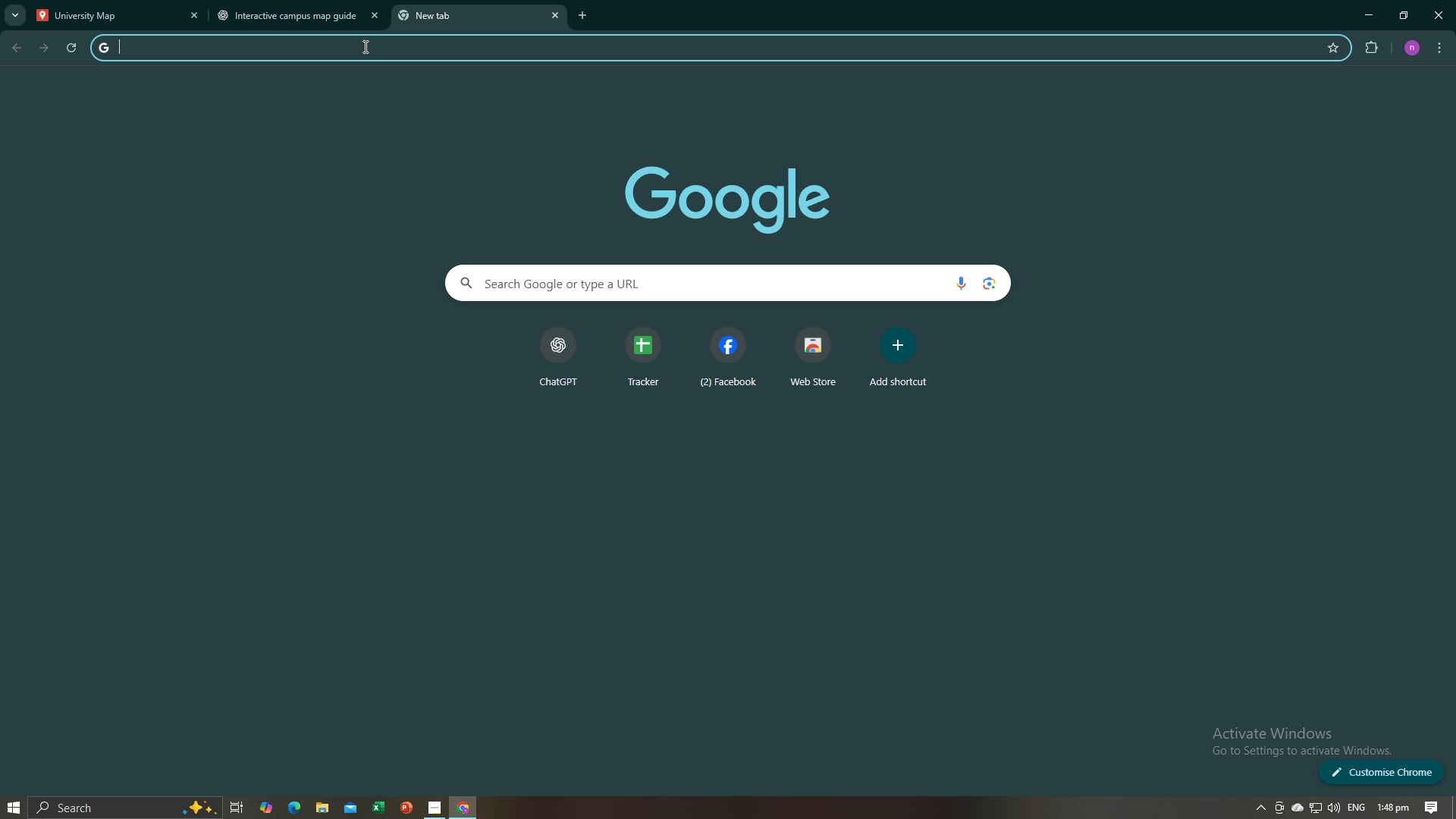 
double_click([363, 46])
 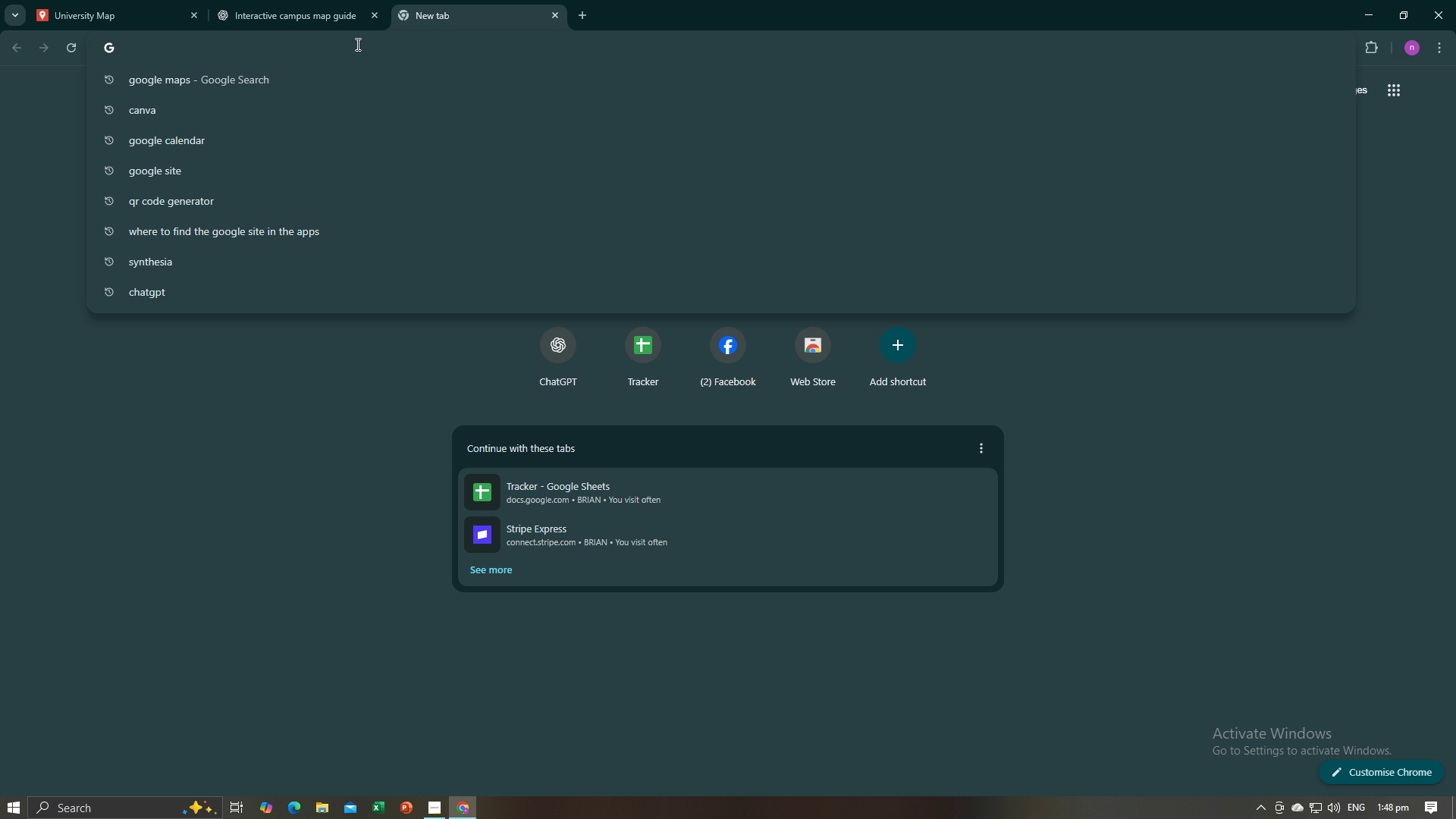 
type(School Entrsn)
key(Backspace)
key(Backspace)
type(ance)
 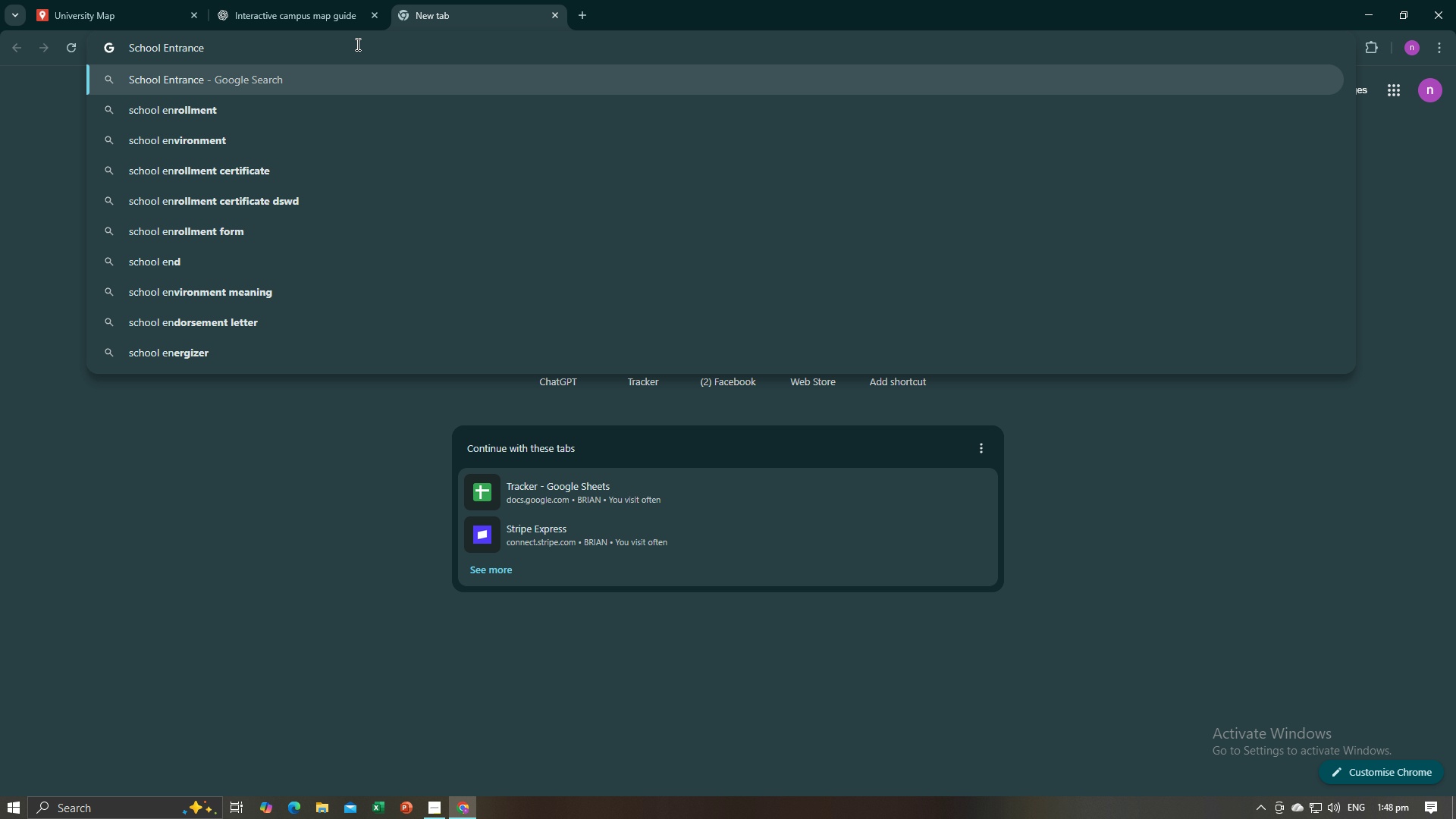 
key(Enter)
 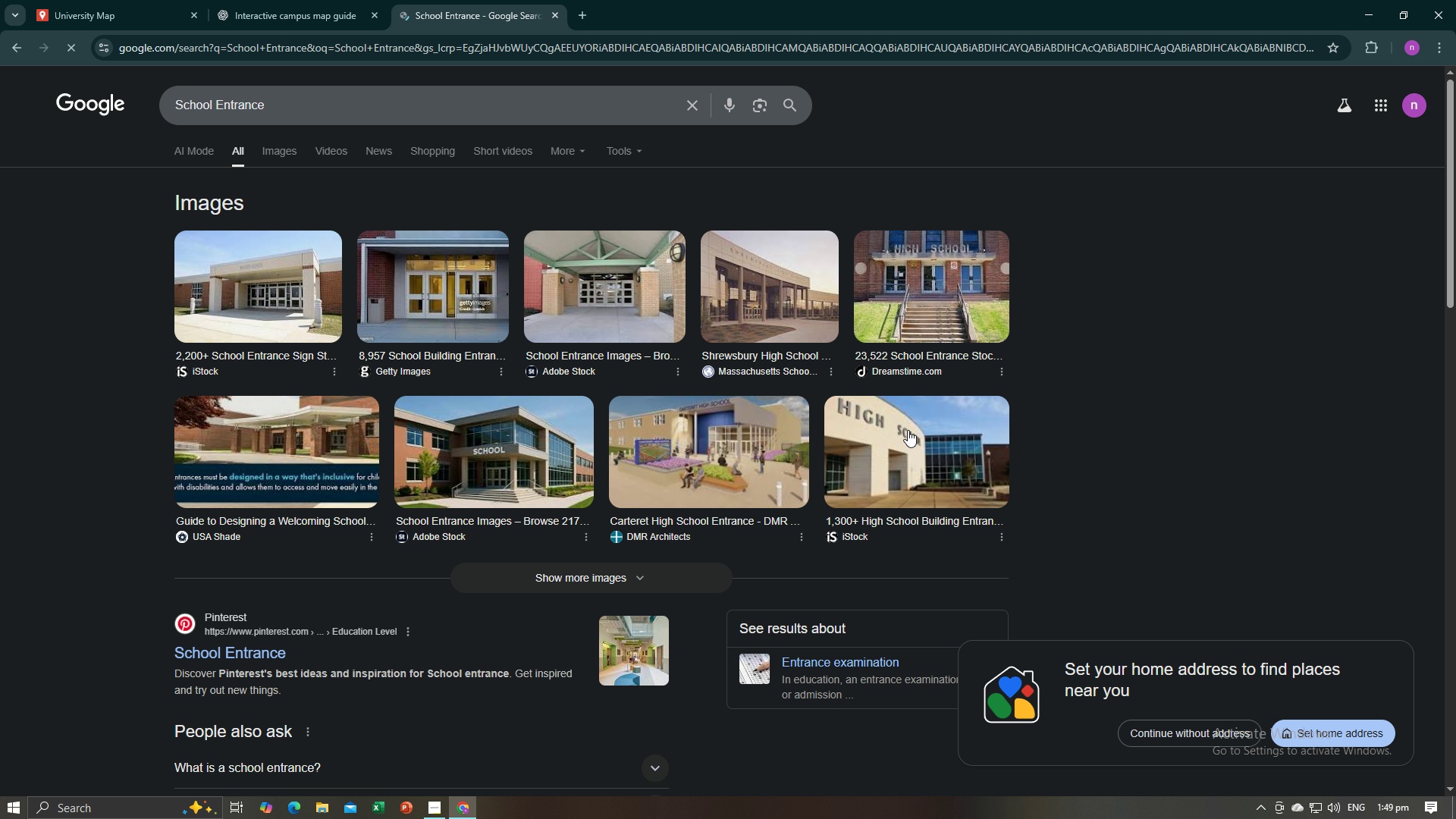 
wait(12.7)
 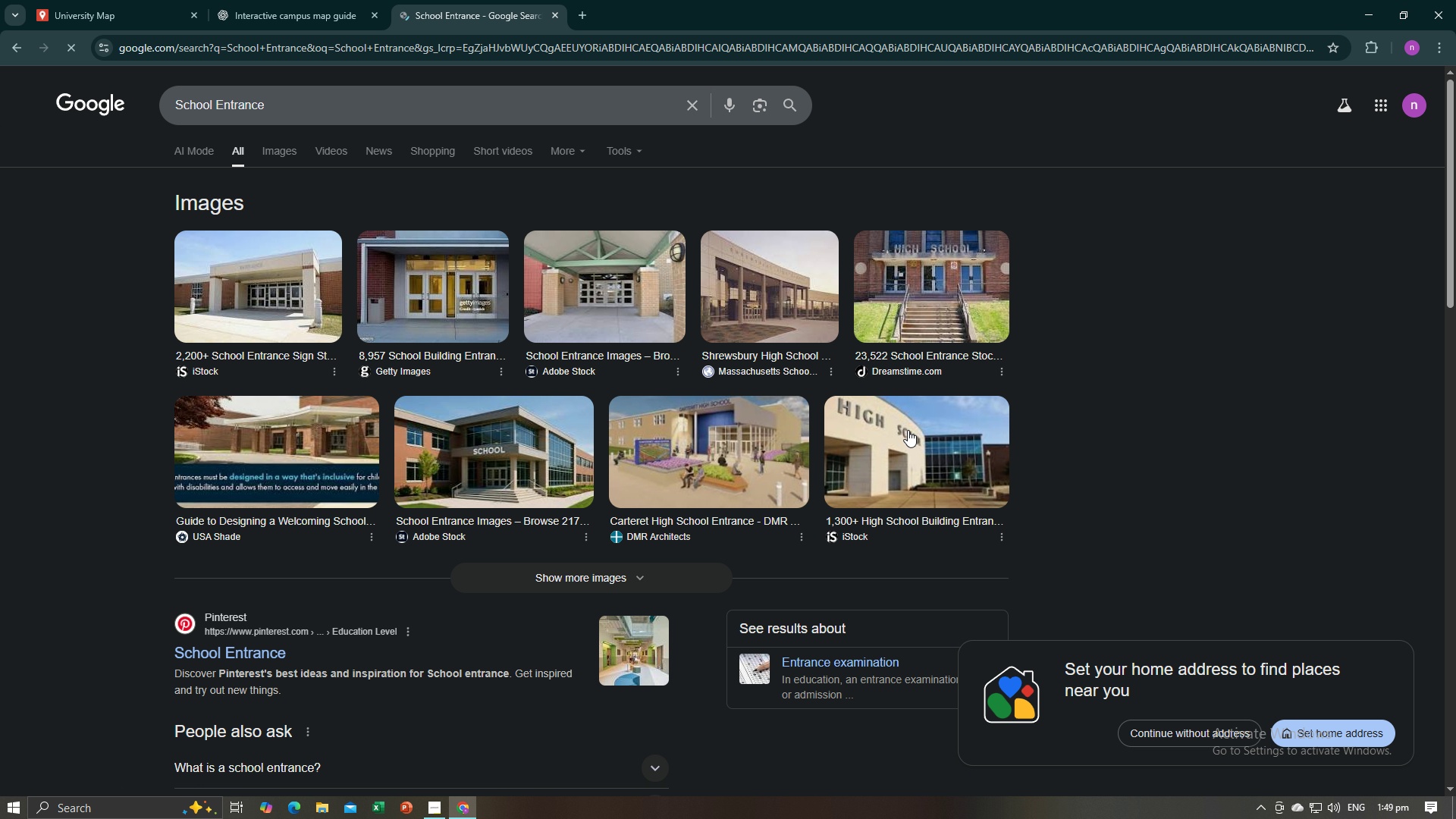 
left_click_drag(start_coordinate=[1108, 517], to_coordinate=[1114, 516])
 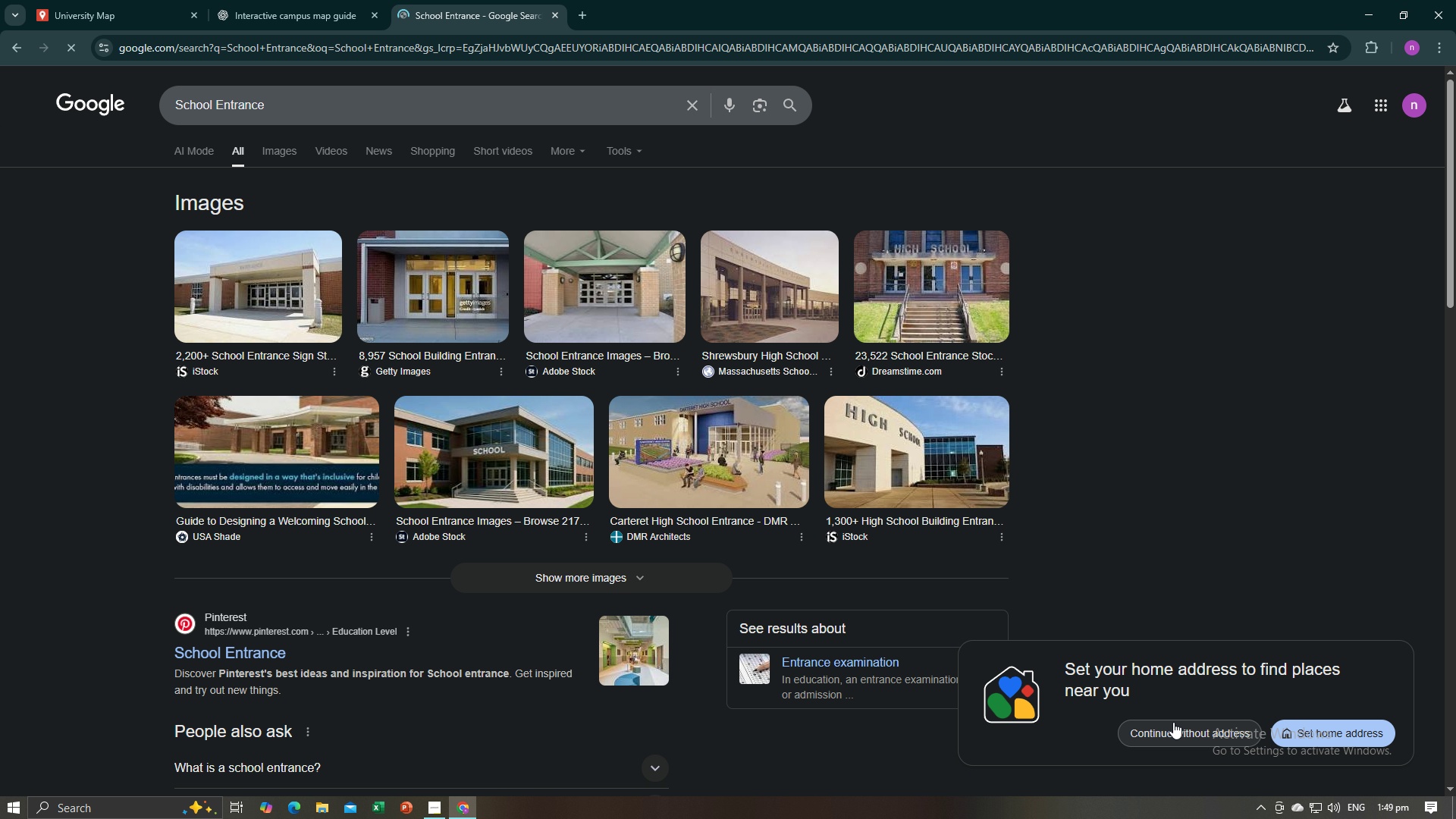 
left_click([1173, 726])
 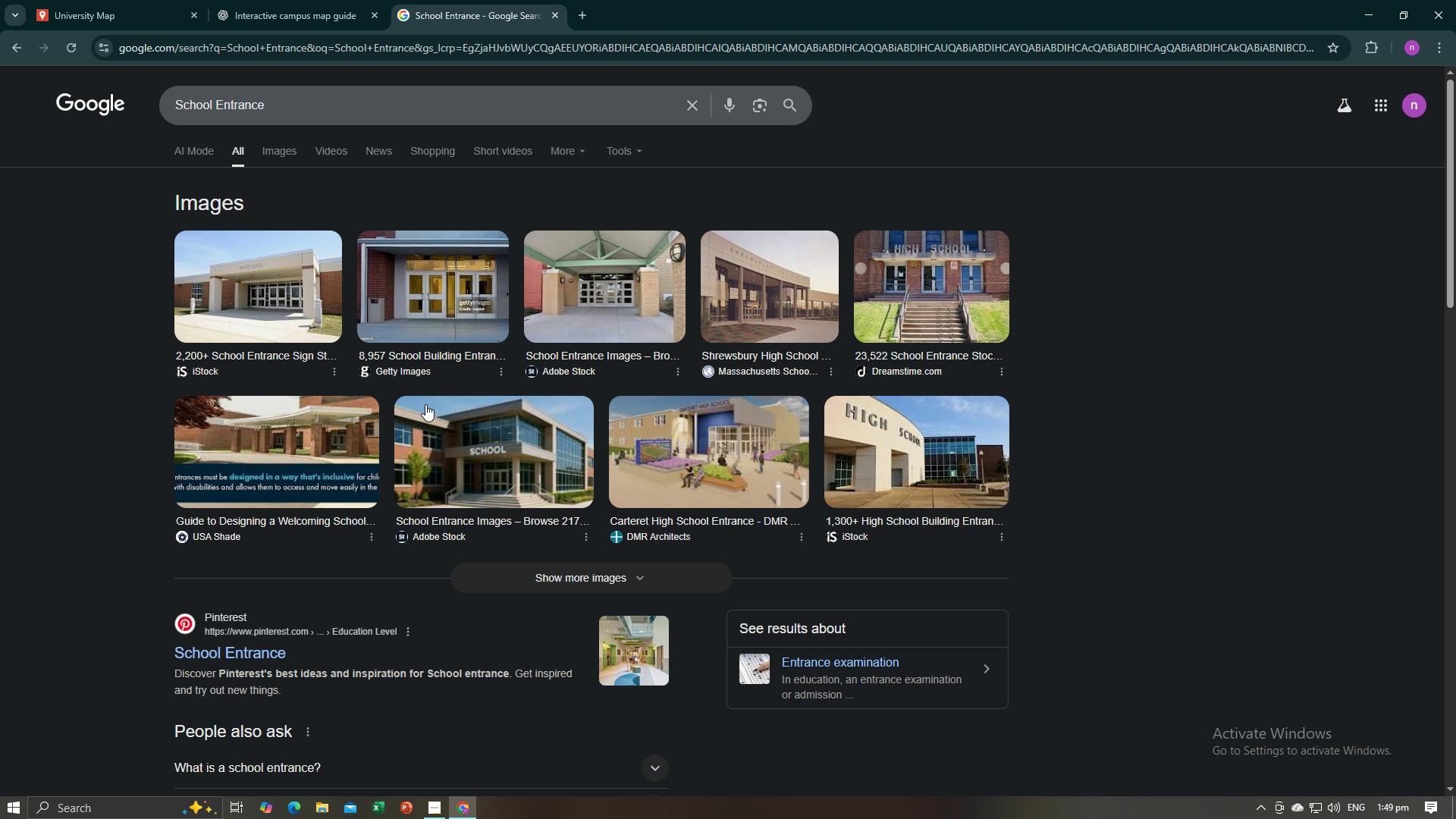 
left_click([291, 105])
 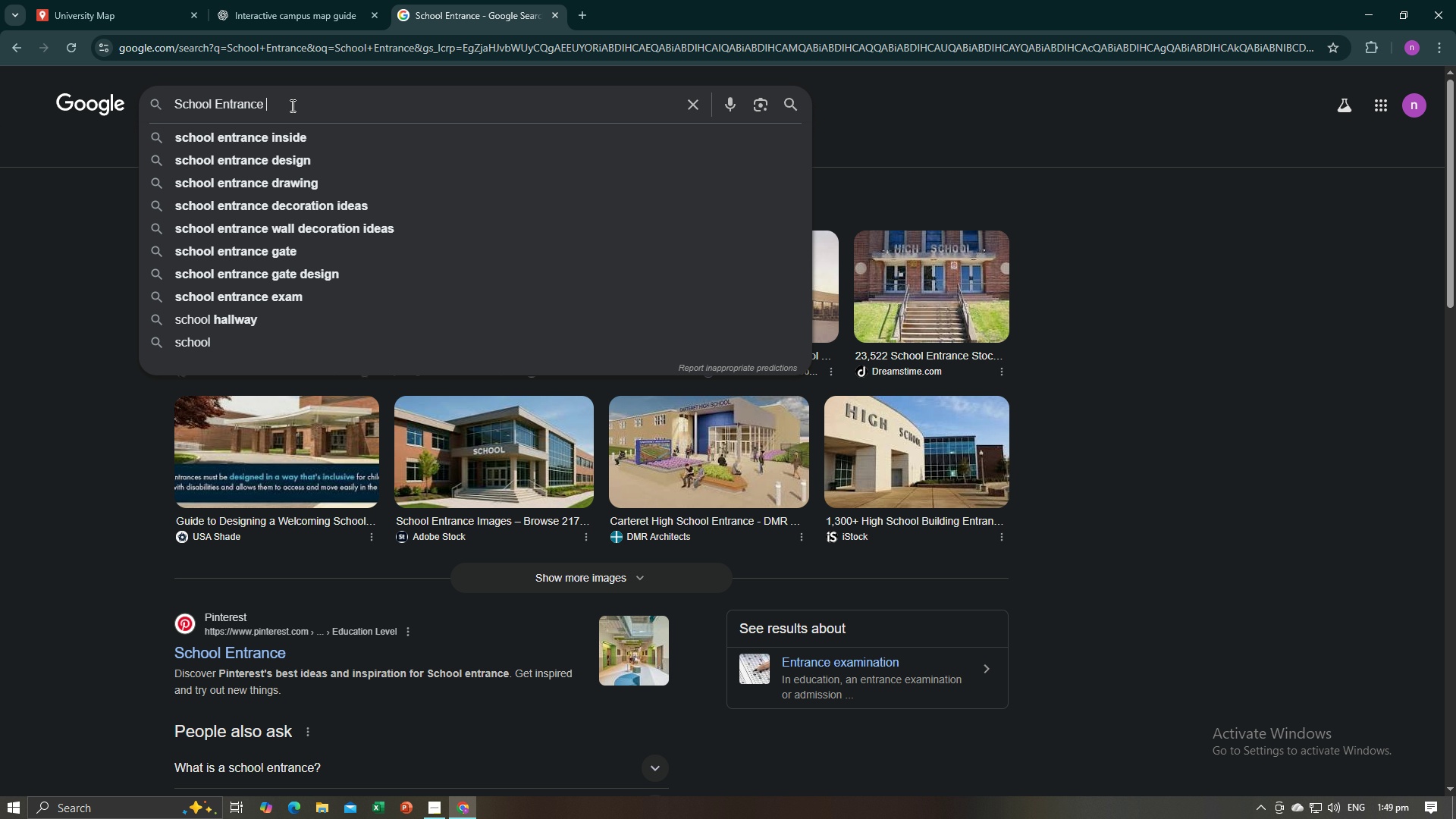 
type( free to use)
 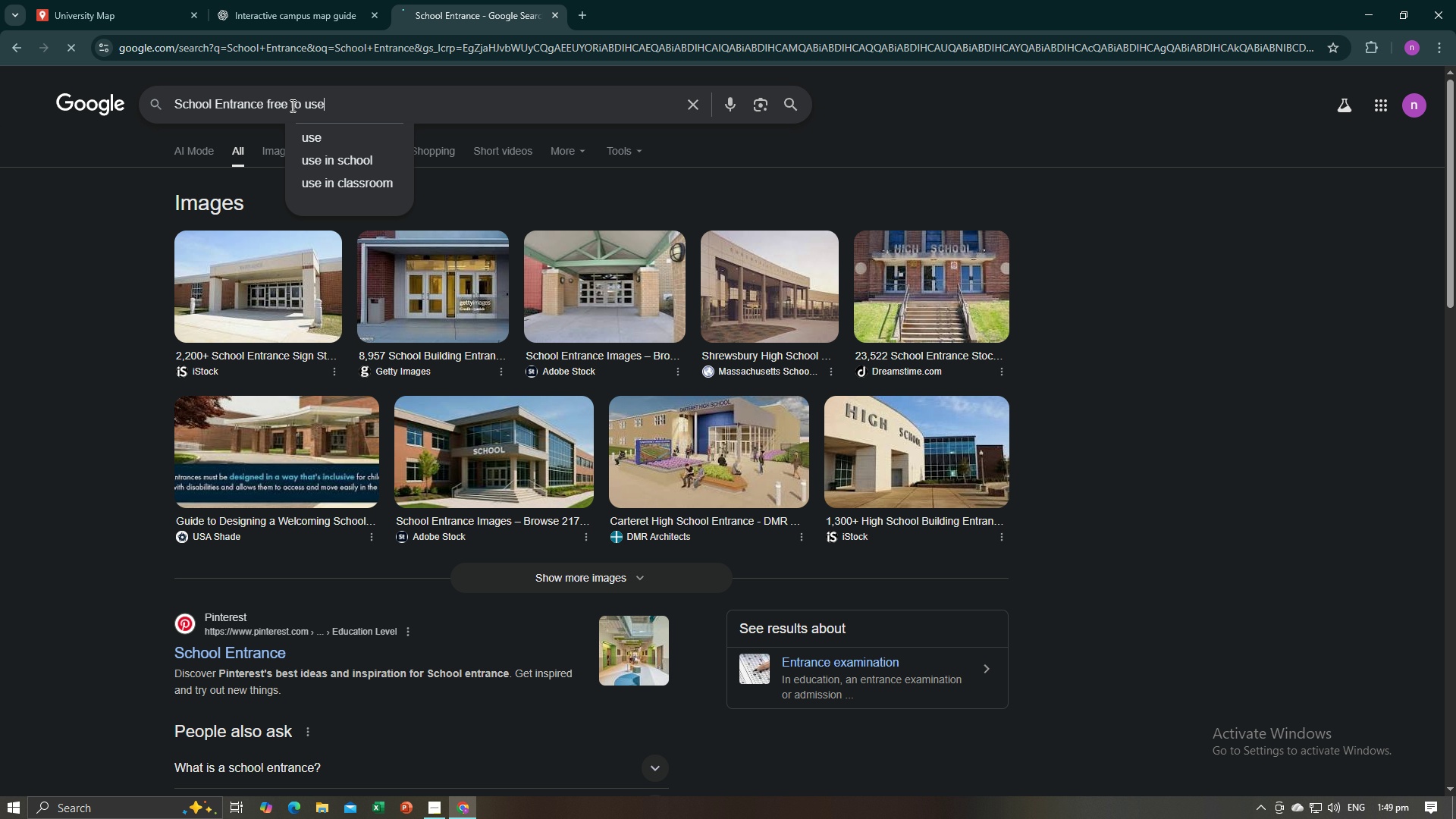 
key(Enter)
 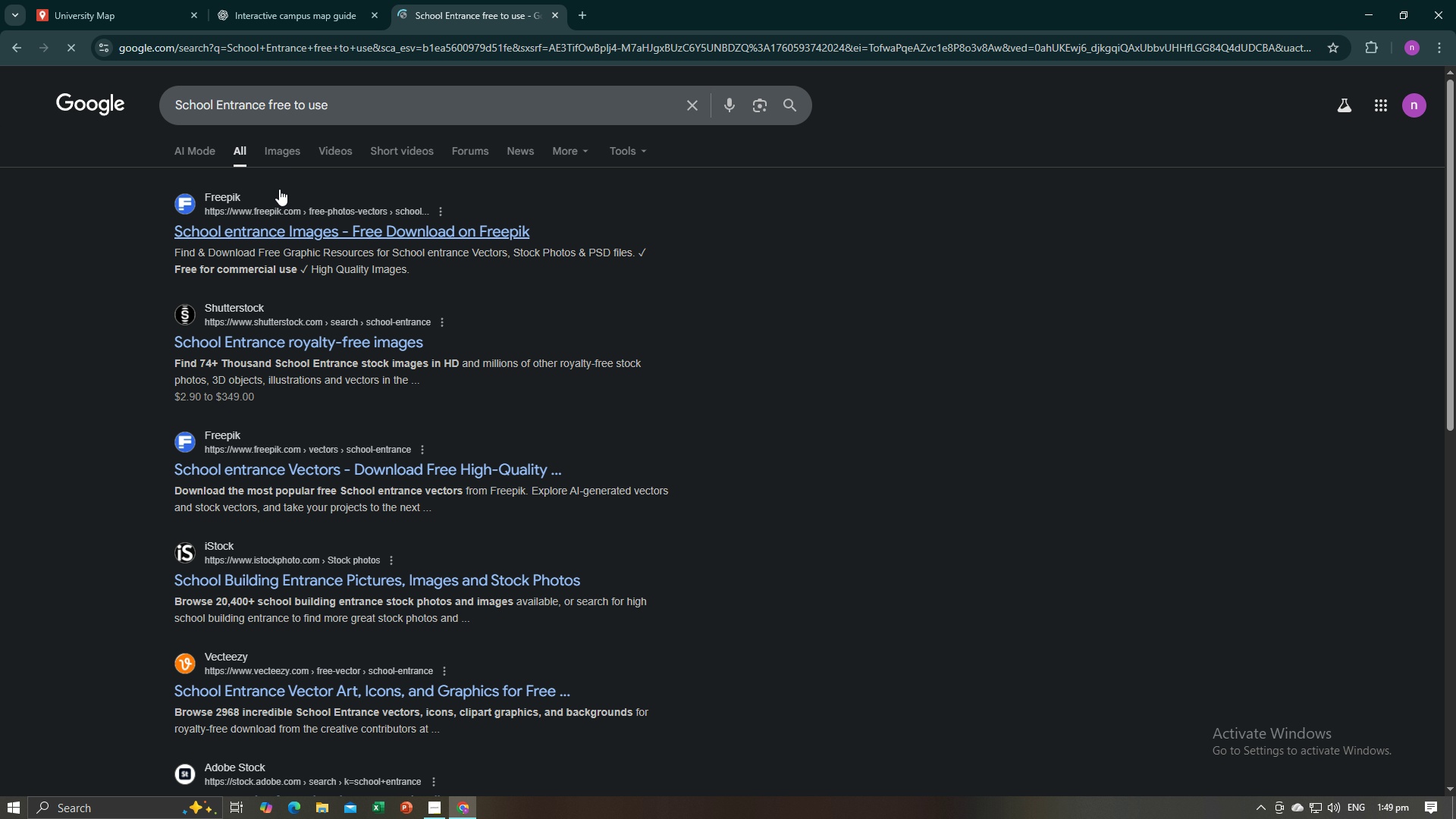 
left_click([284, 152])
 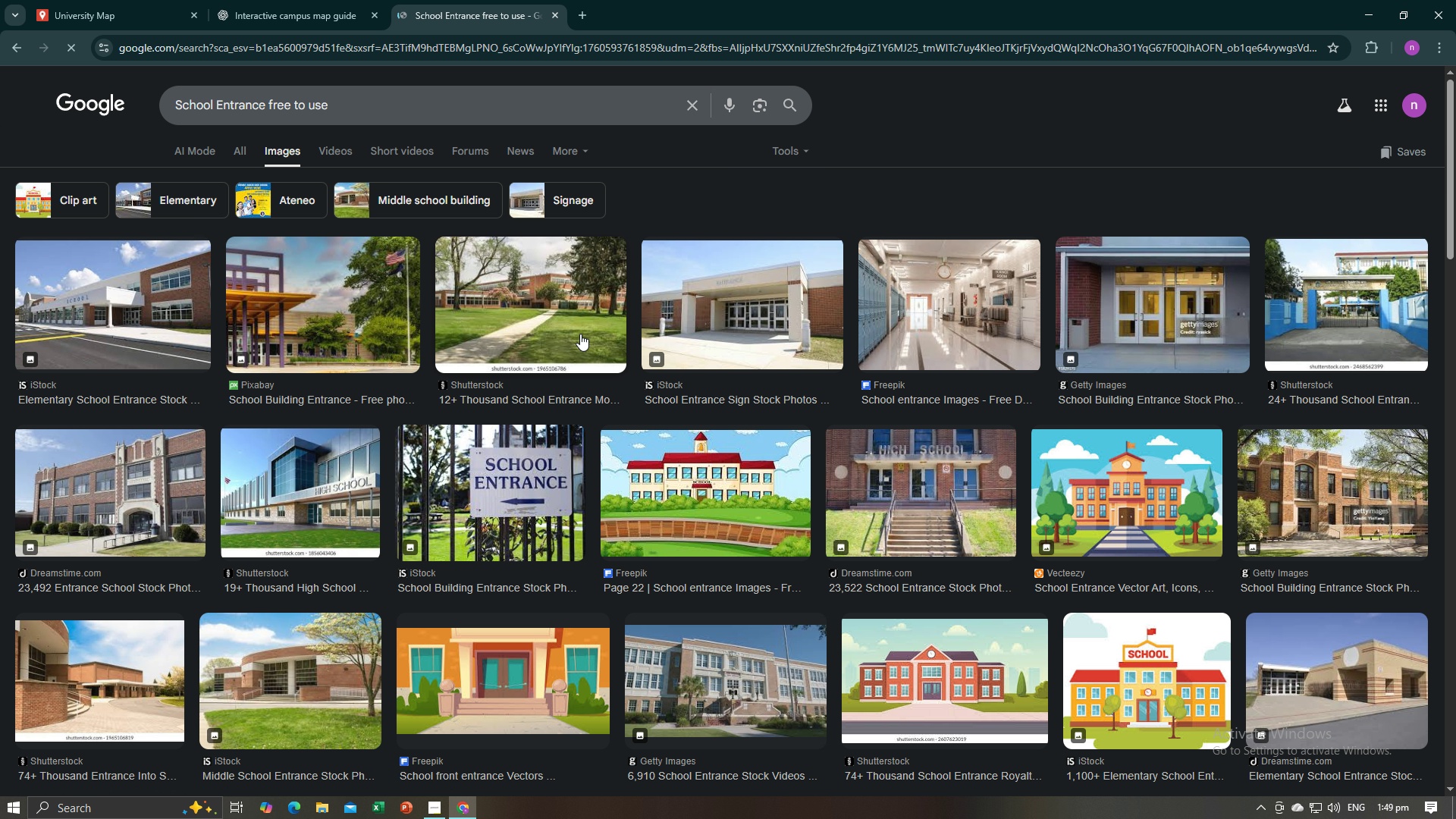 
wait(9.26)
 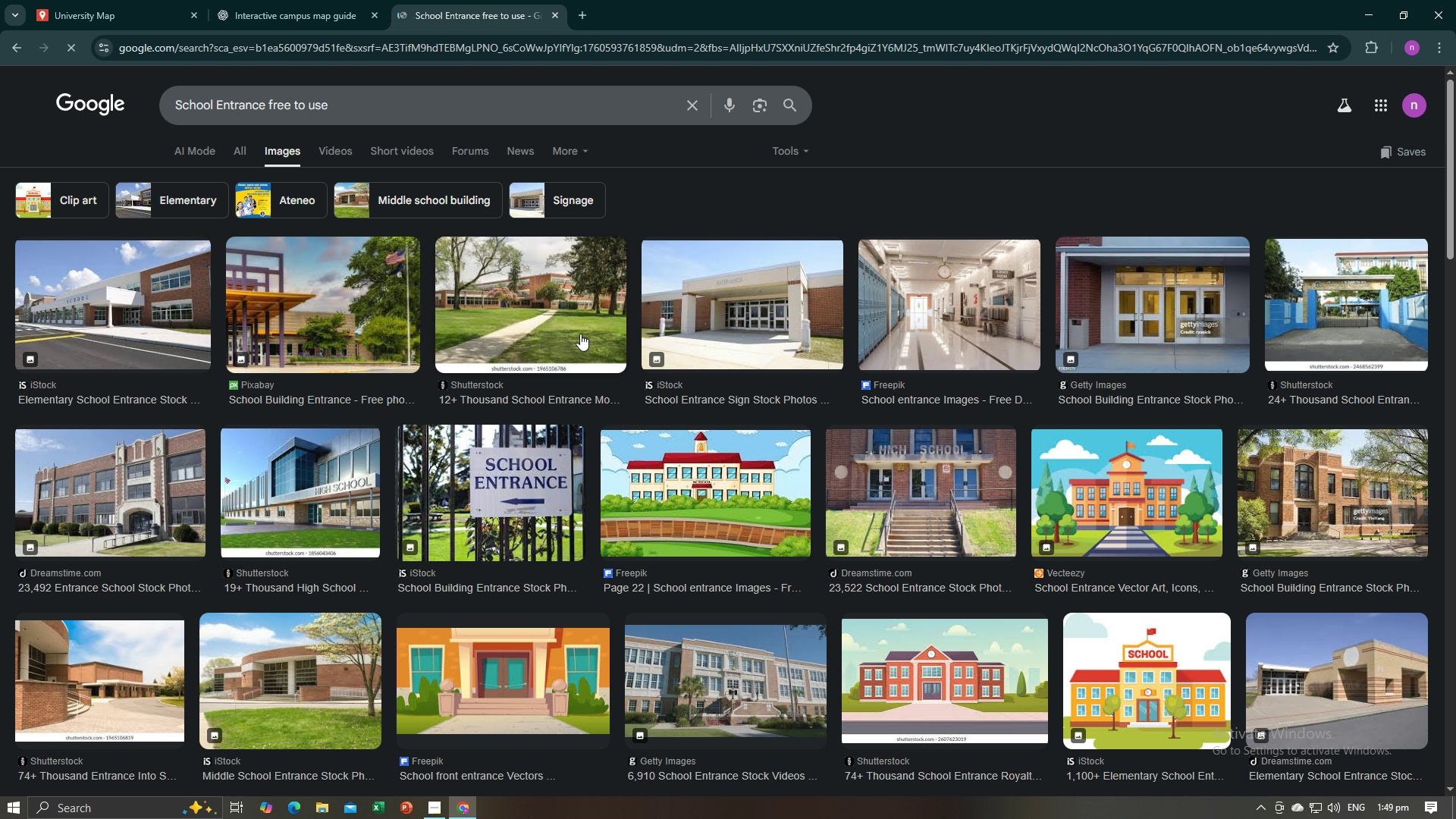 
left_click([324, 319])
 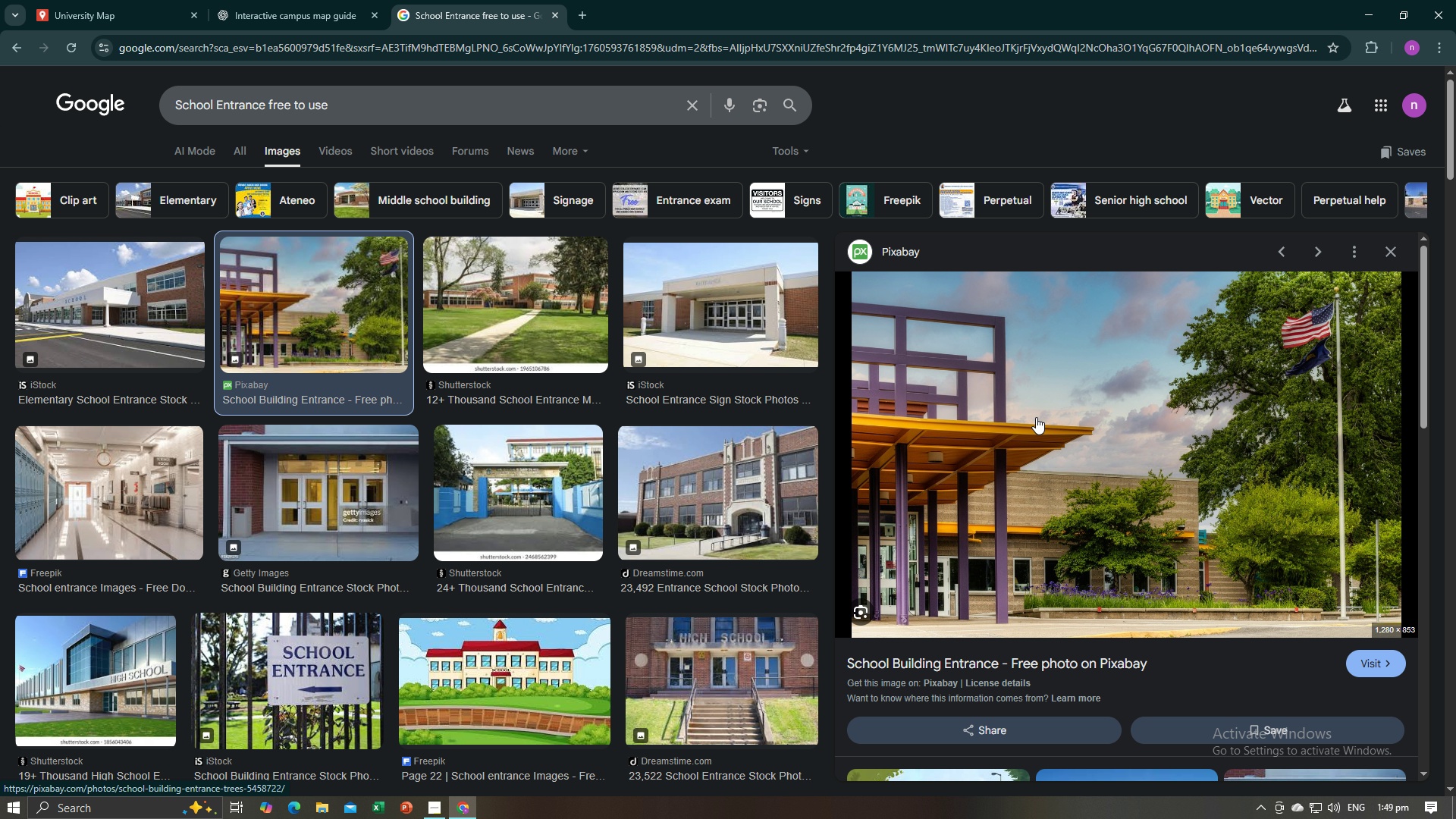 
scroll: coordinate [978, 513], scroll_direction: down, amount: 6.0
 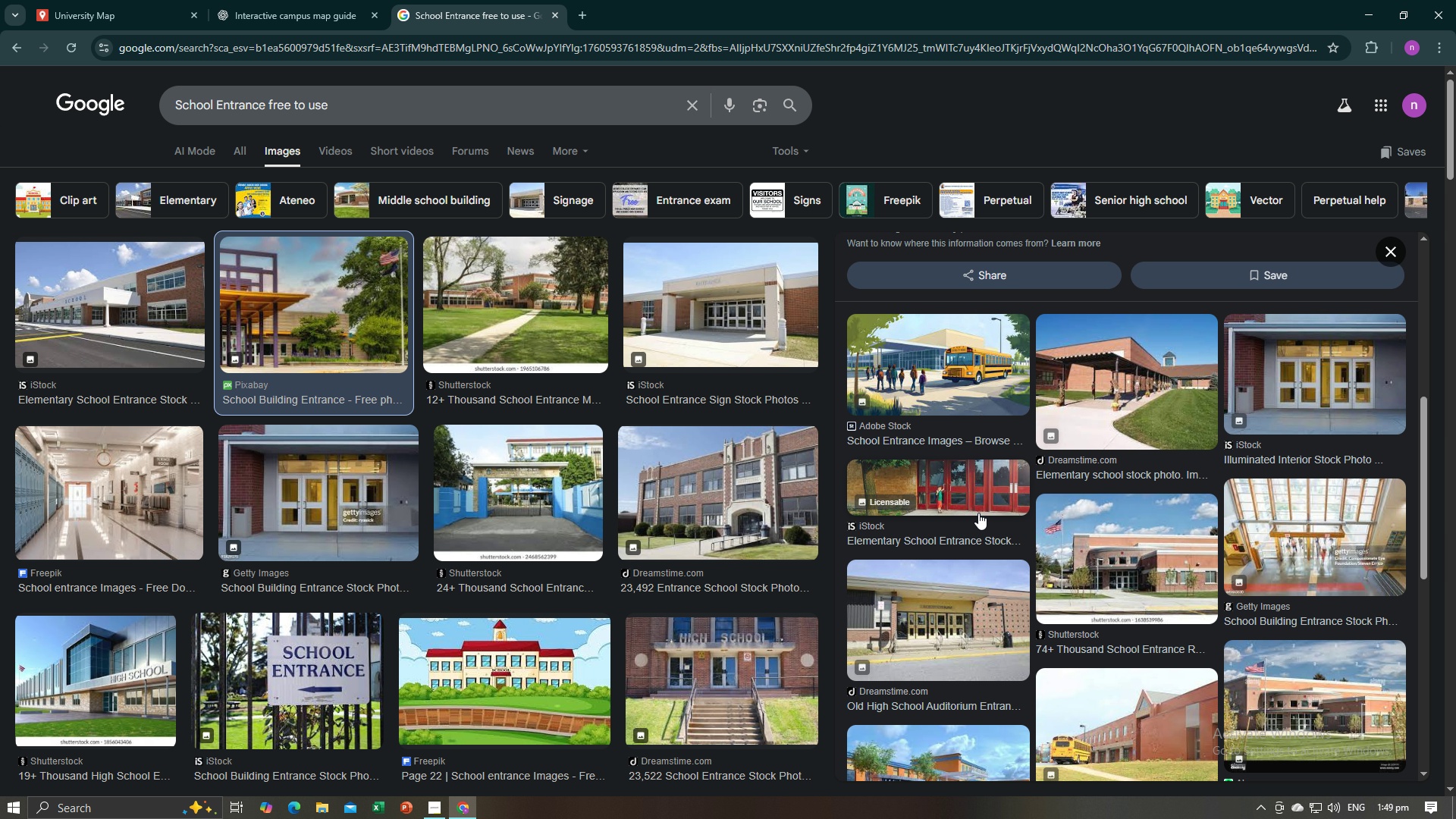 
scroll: coordinate [978, 513], scroll_direction: up, amount: 2.0
 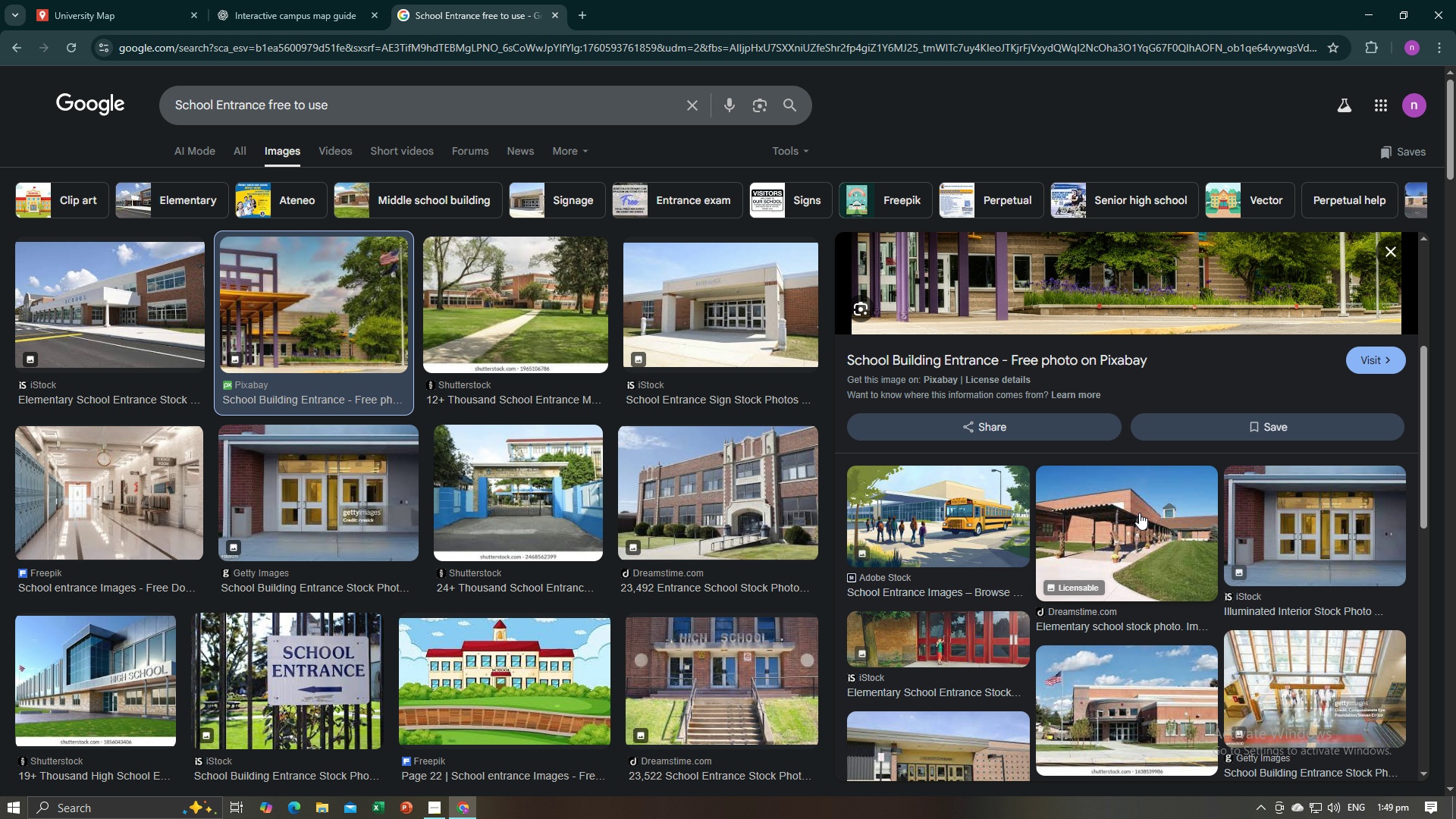 
left_click([1139, 513])
 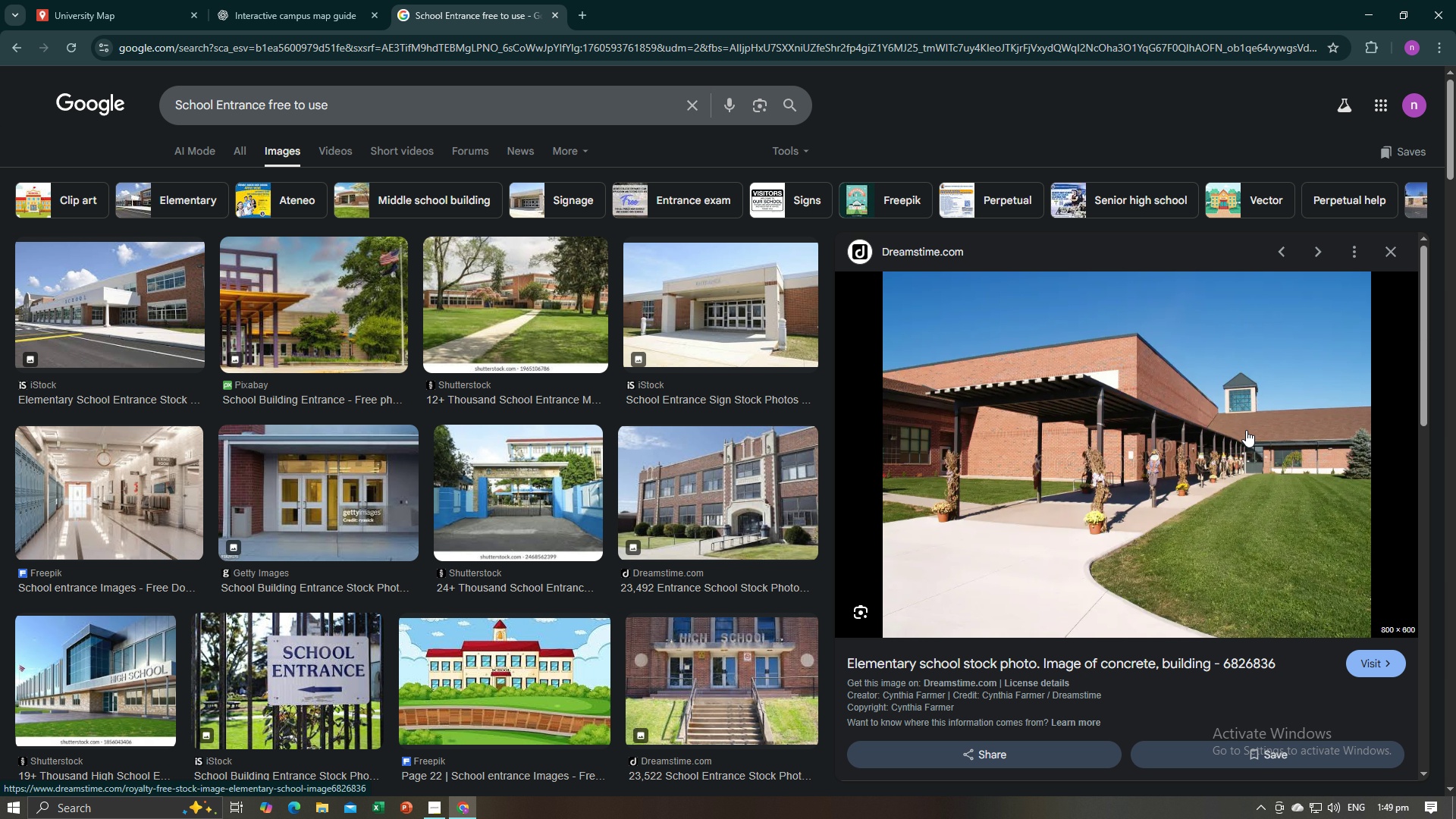 
right_click([1100, 447])
 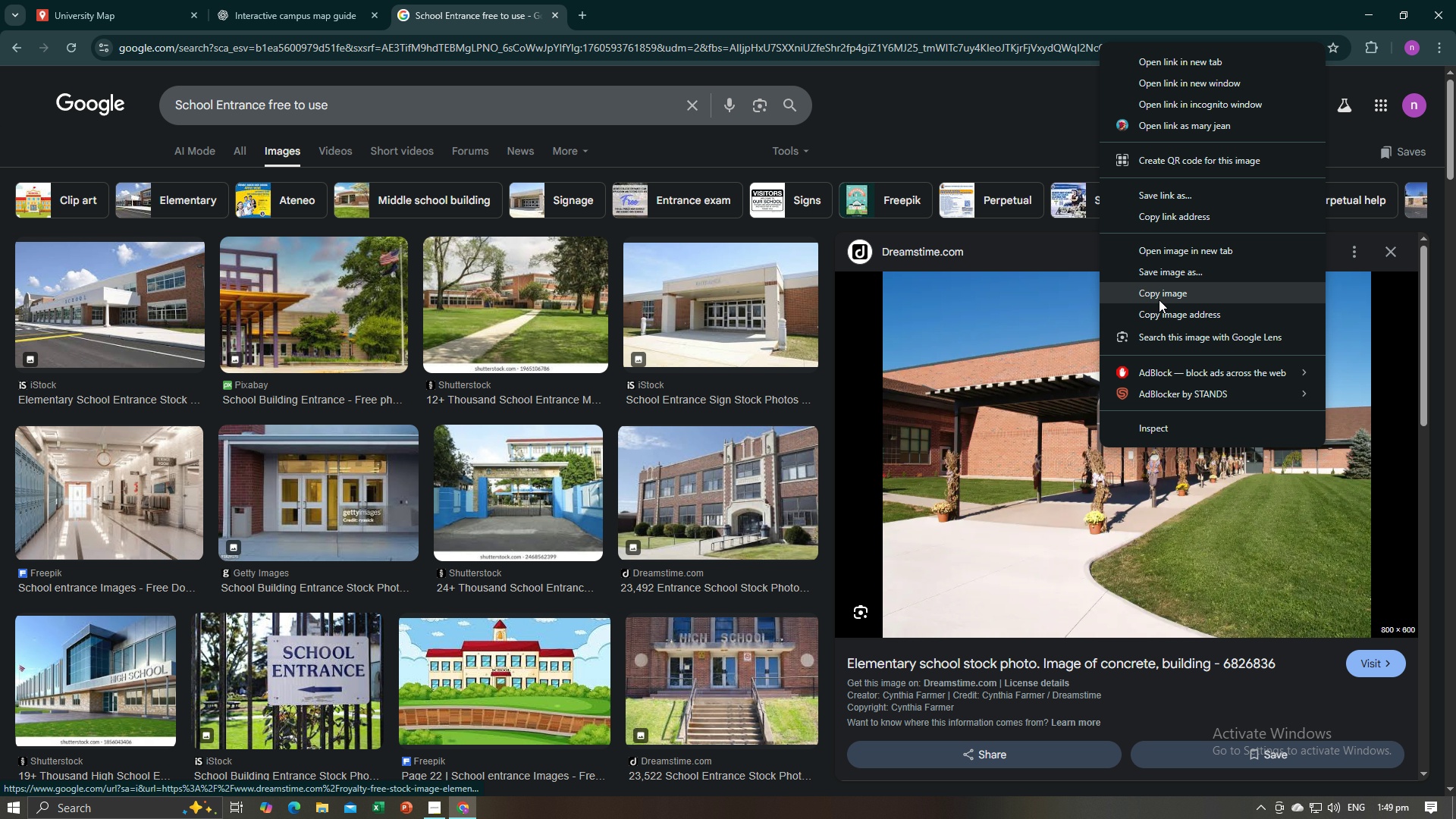 
left_click([1159, 299])
 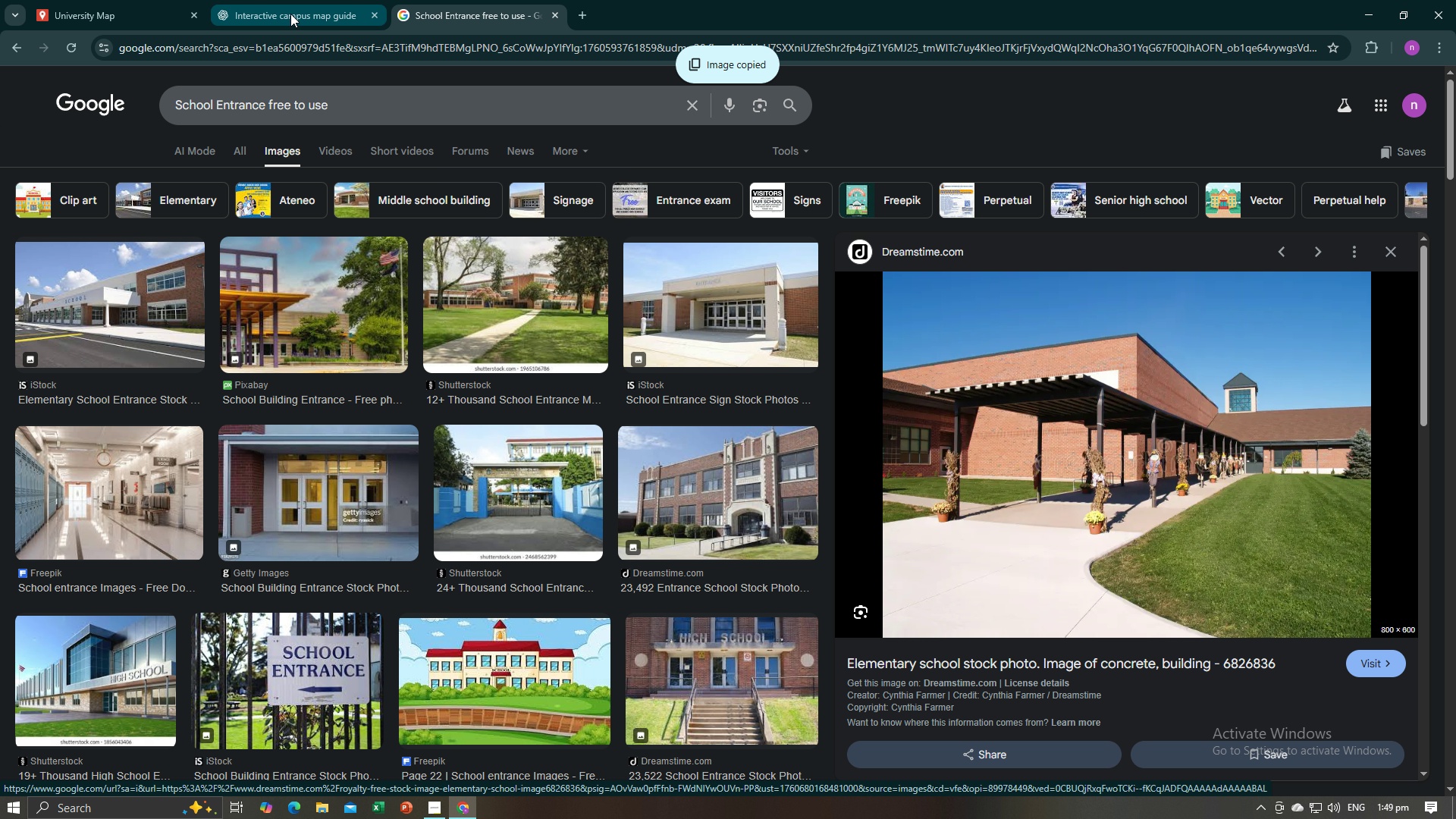 
left_click([290, 12])
 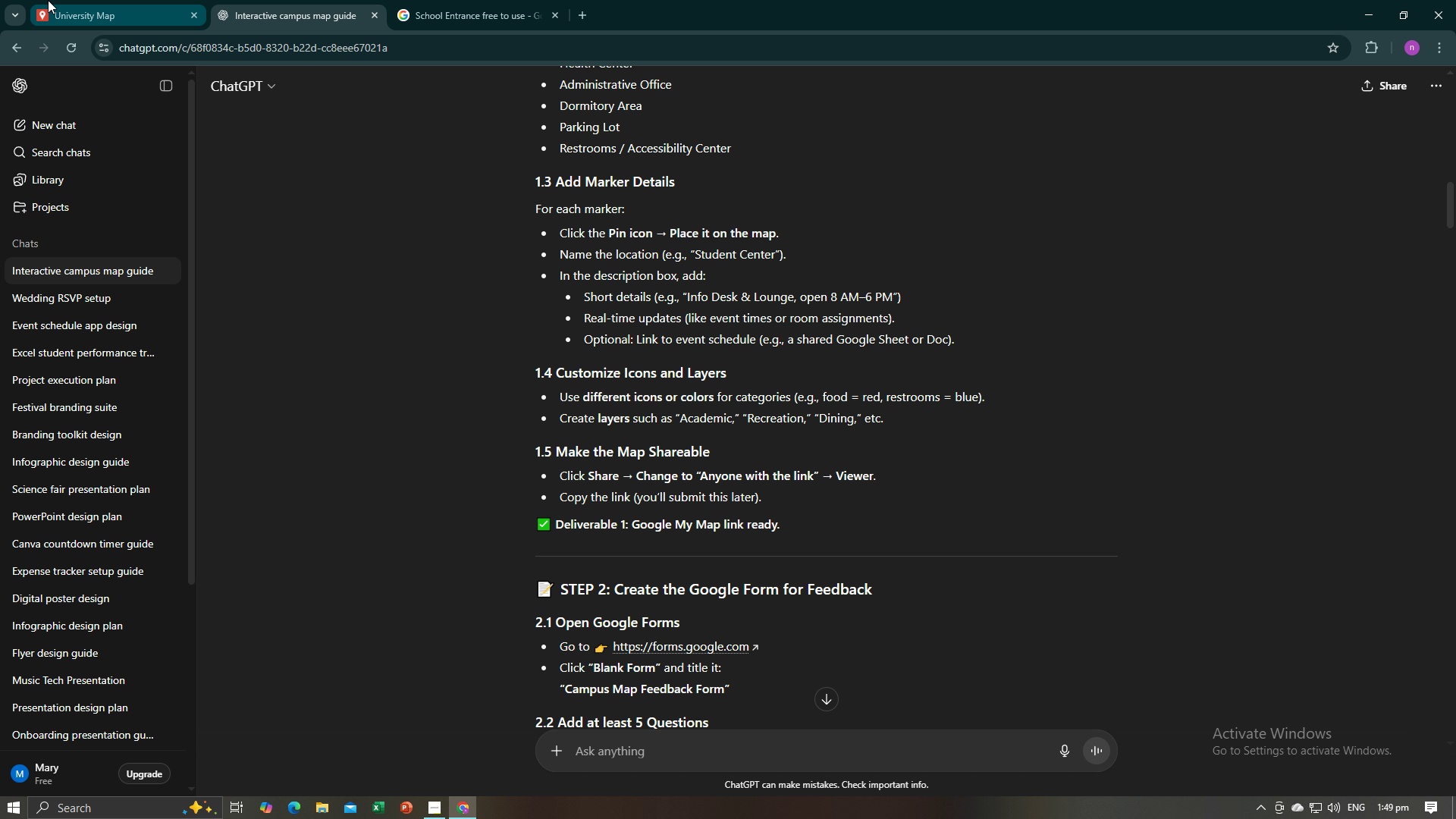 
left_click([48, 0])
 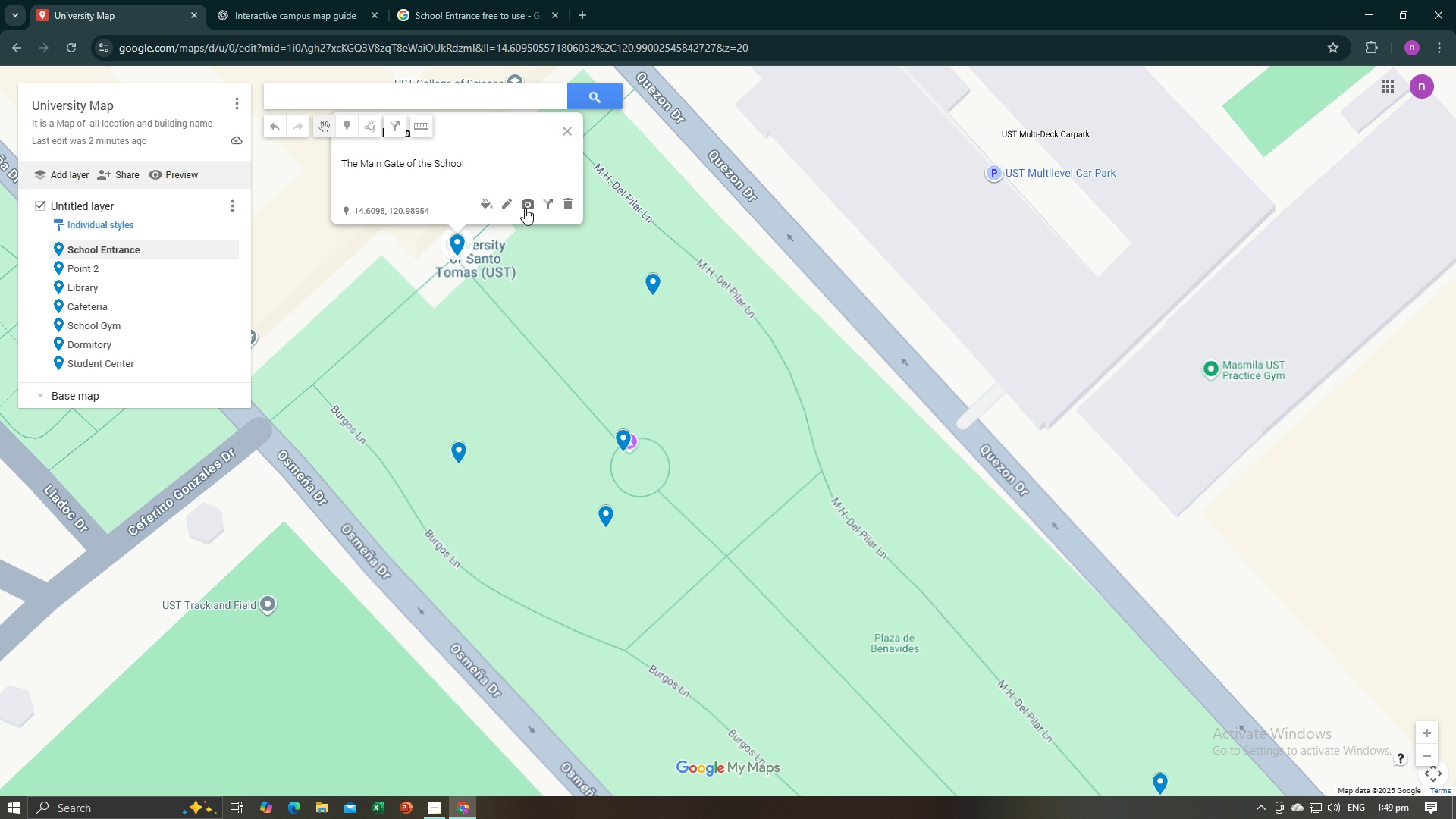 
left_click([525, 208])
 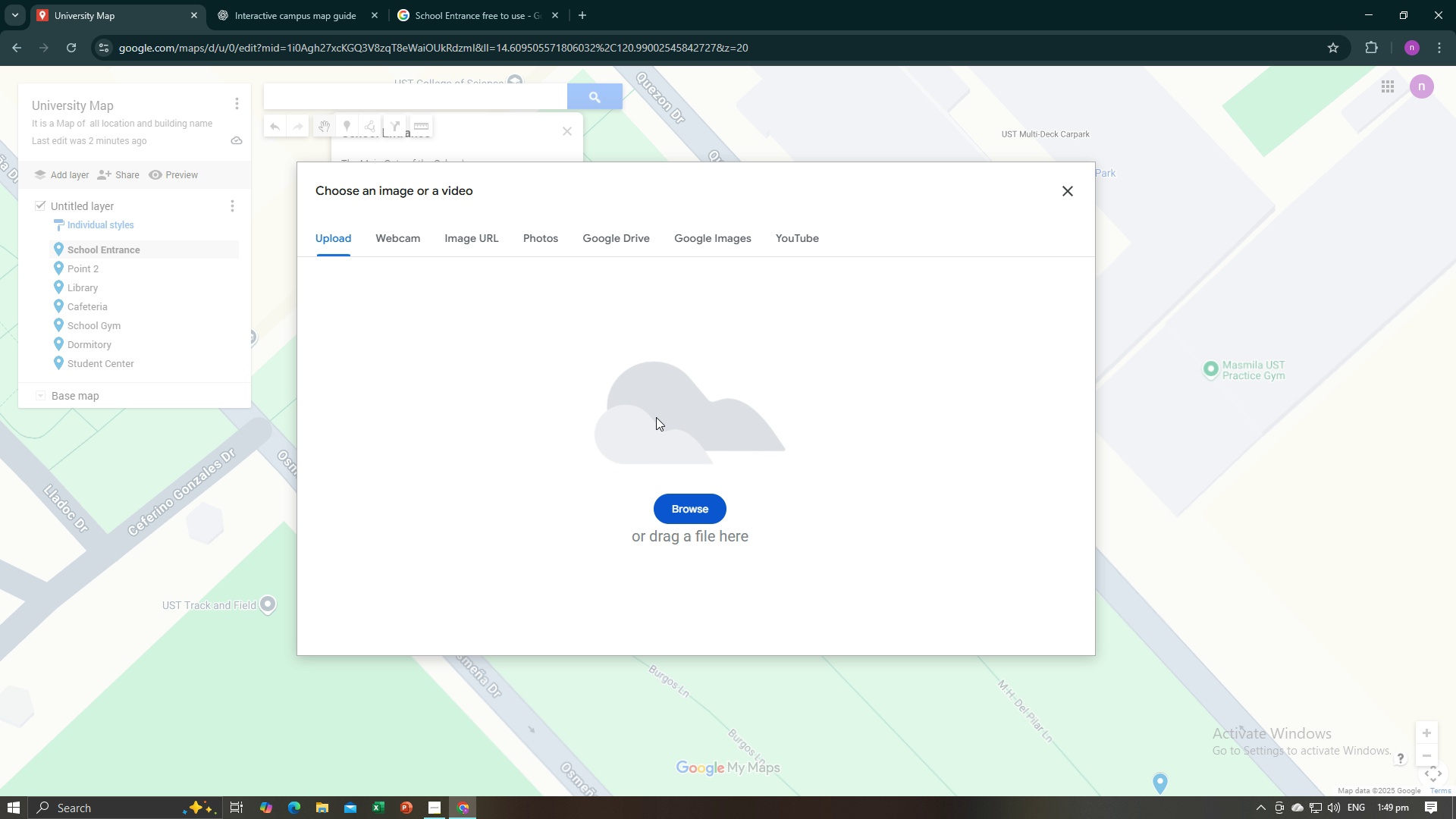 
wait(6.39)
 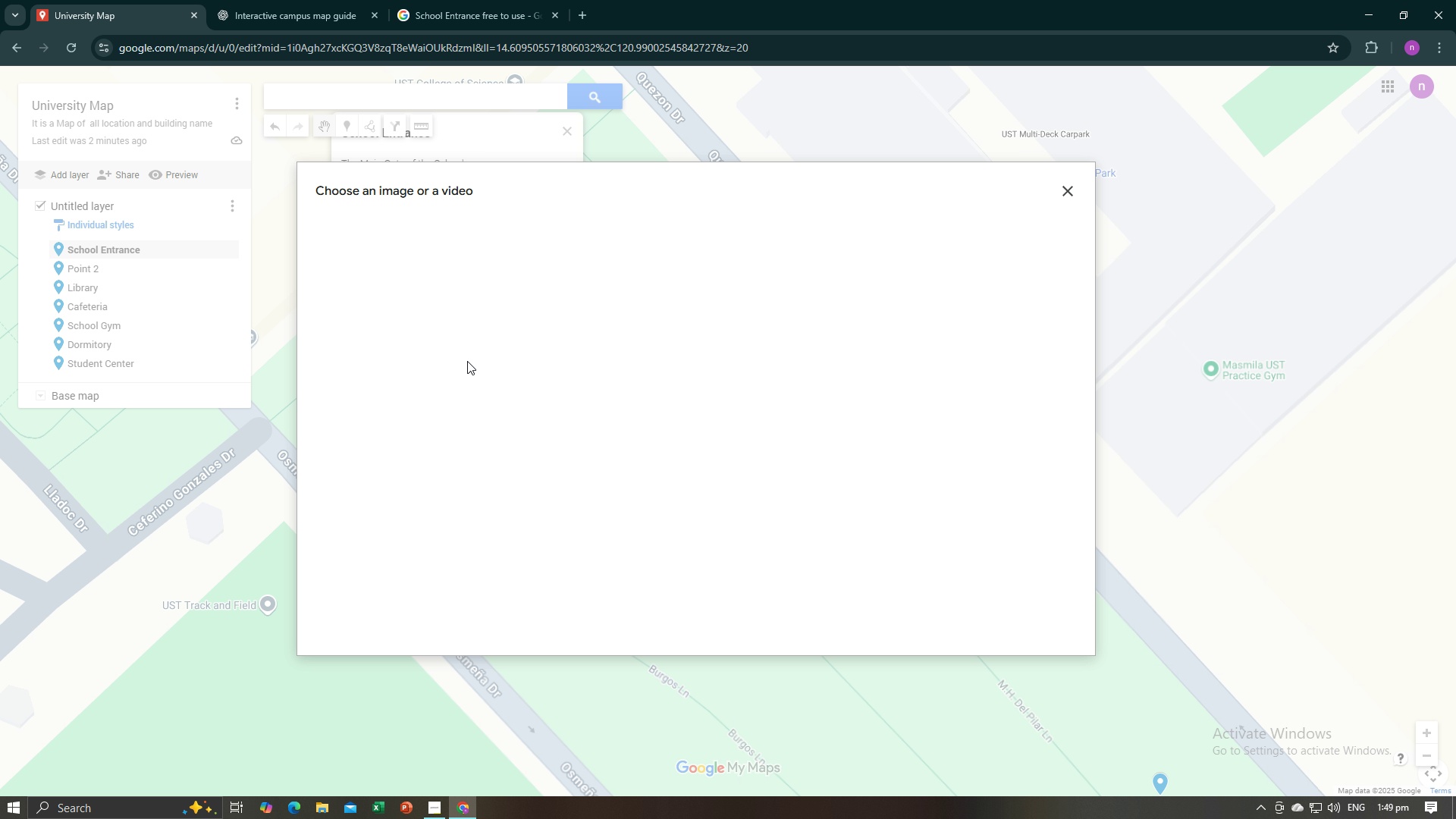 
left_click([466, 240])
 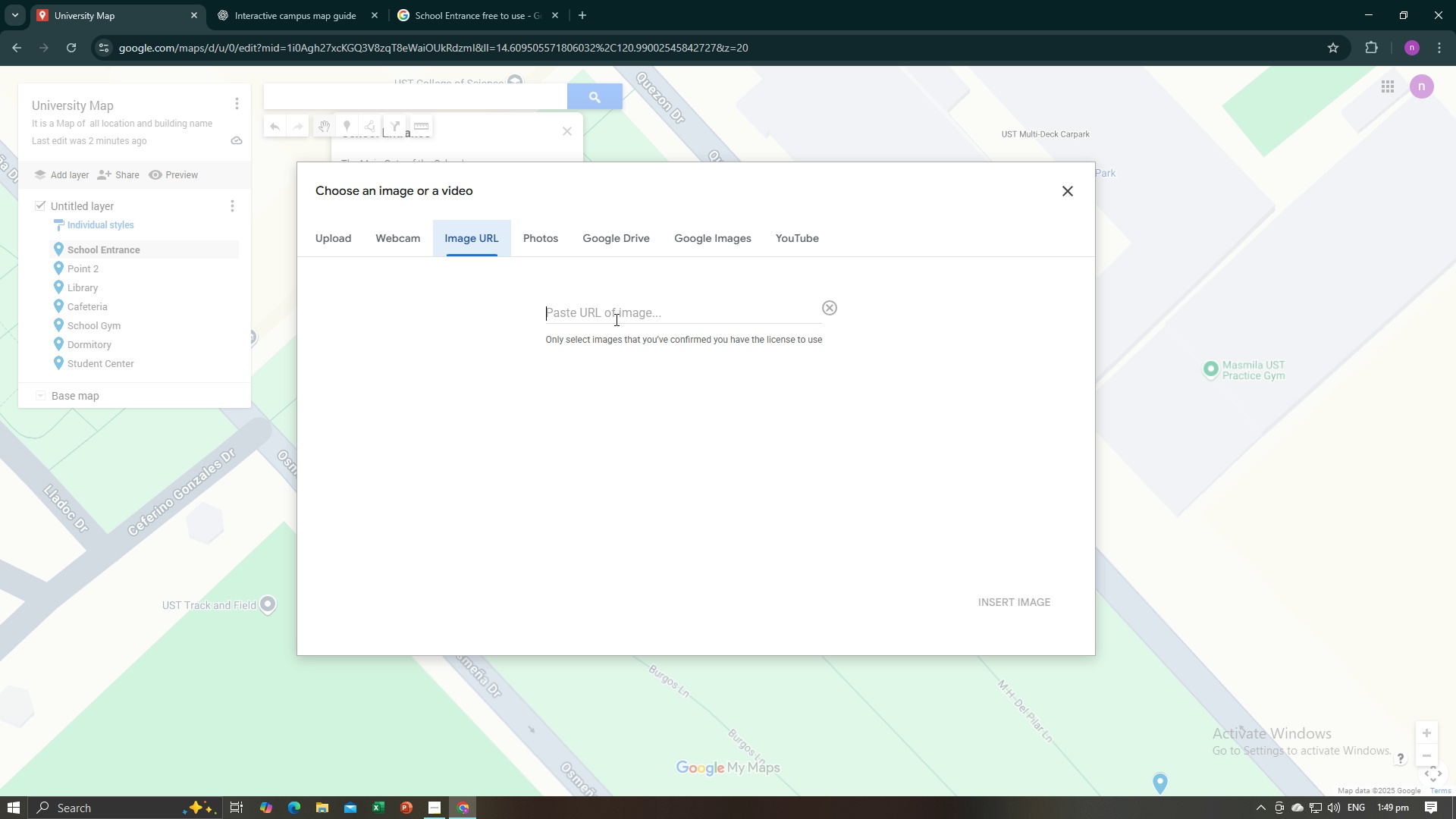 
left_click([615, 319])
 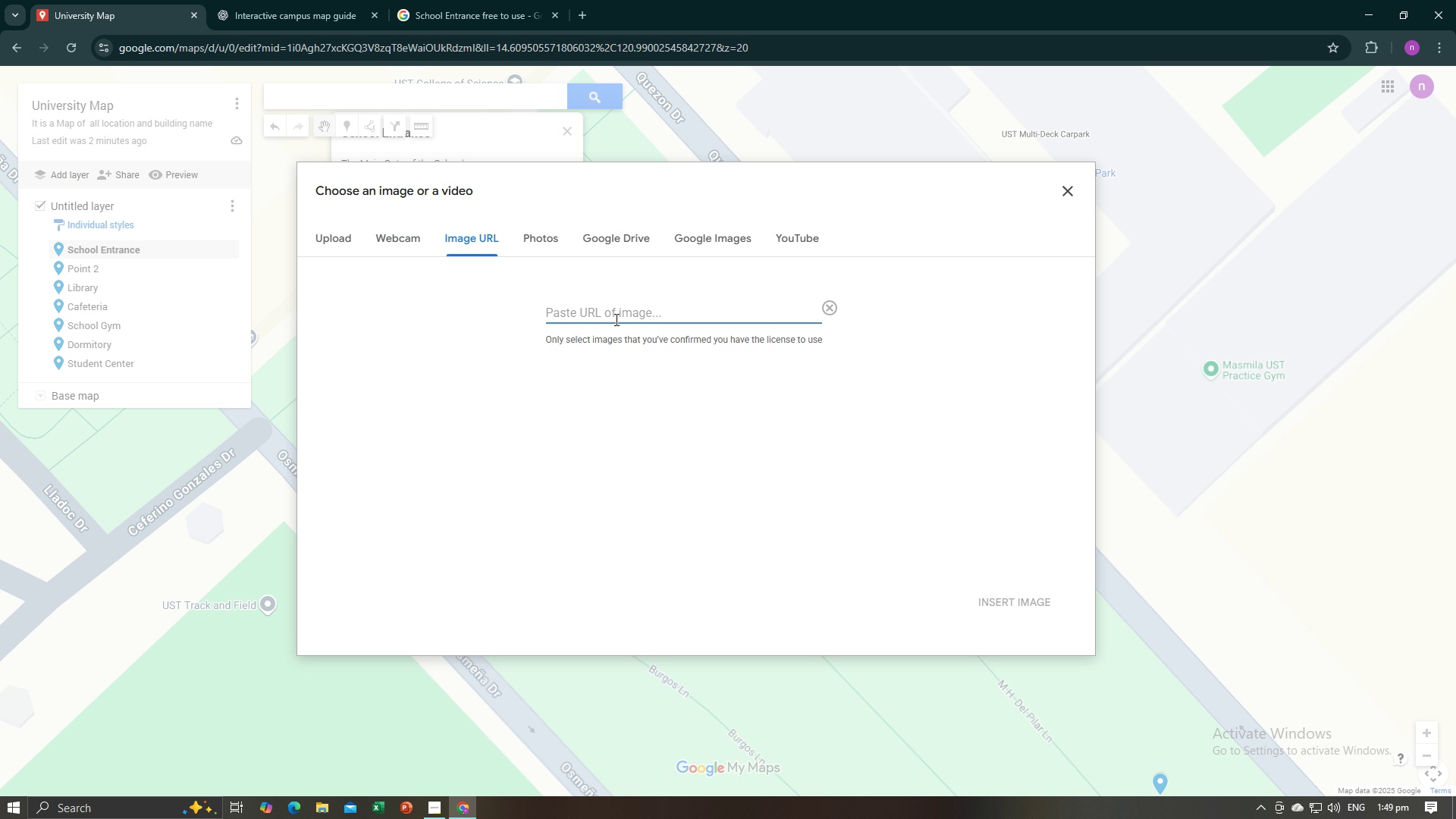 
key(Control+V)
 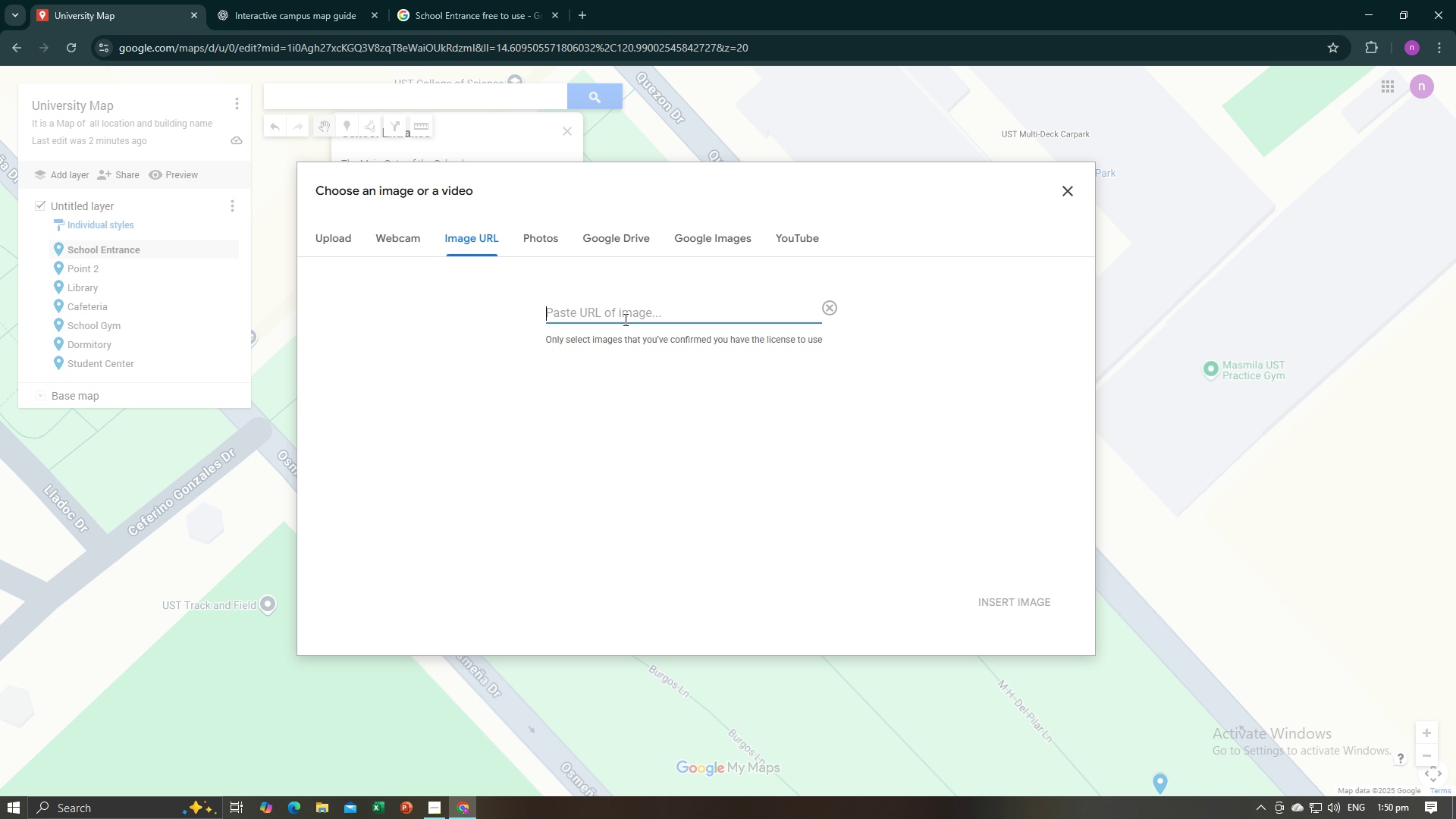 
key(Alt+AltLeft)
 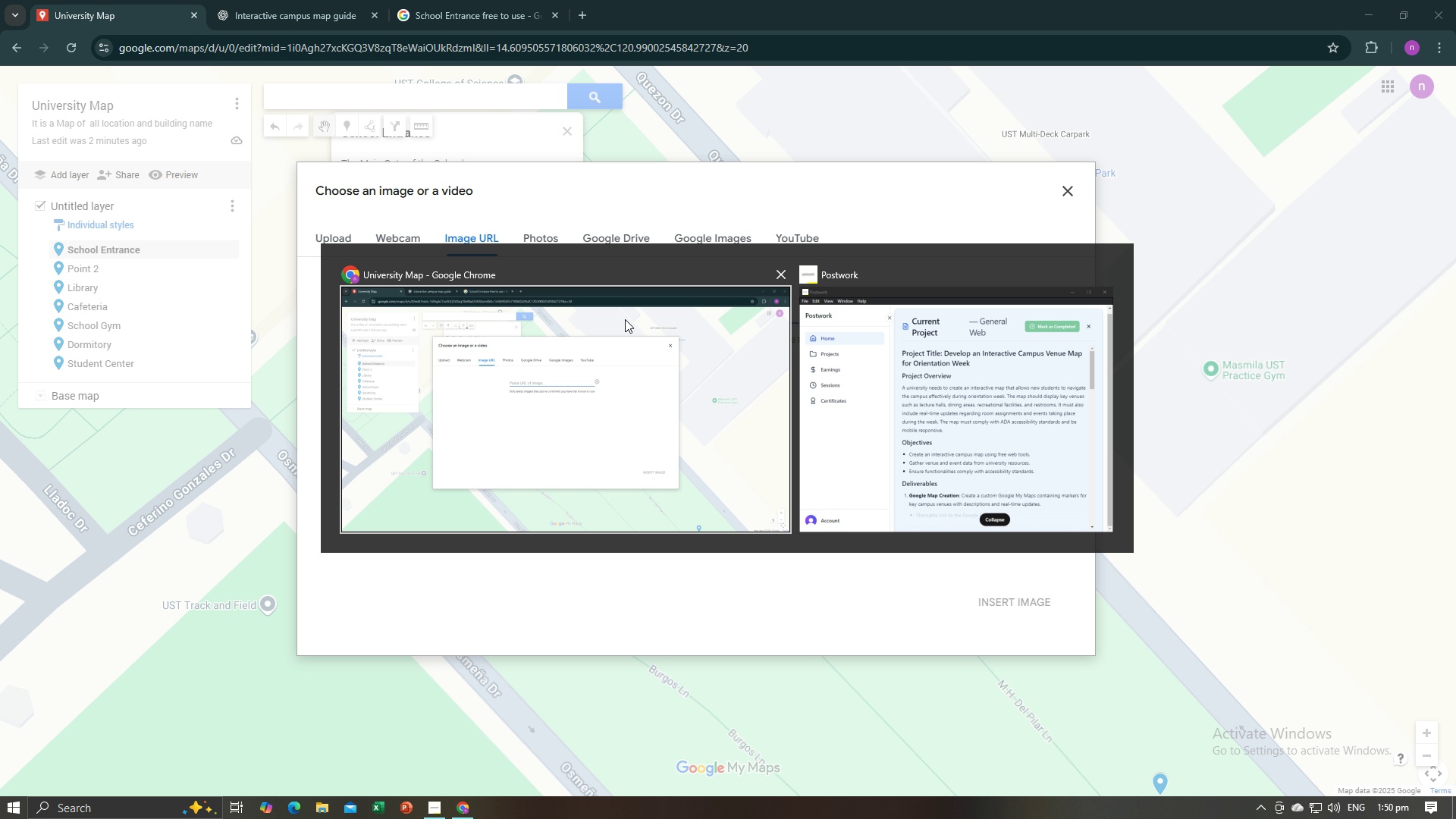 
key(Alt+Tab)